 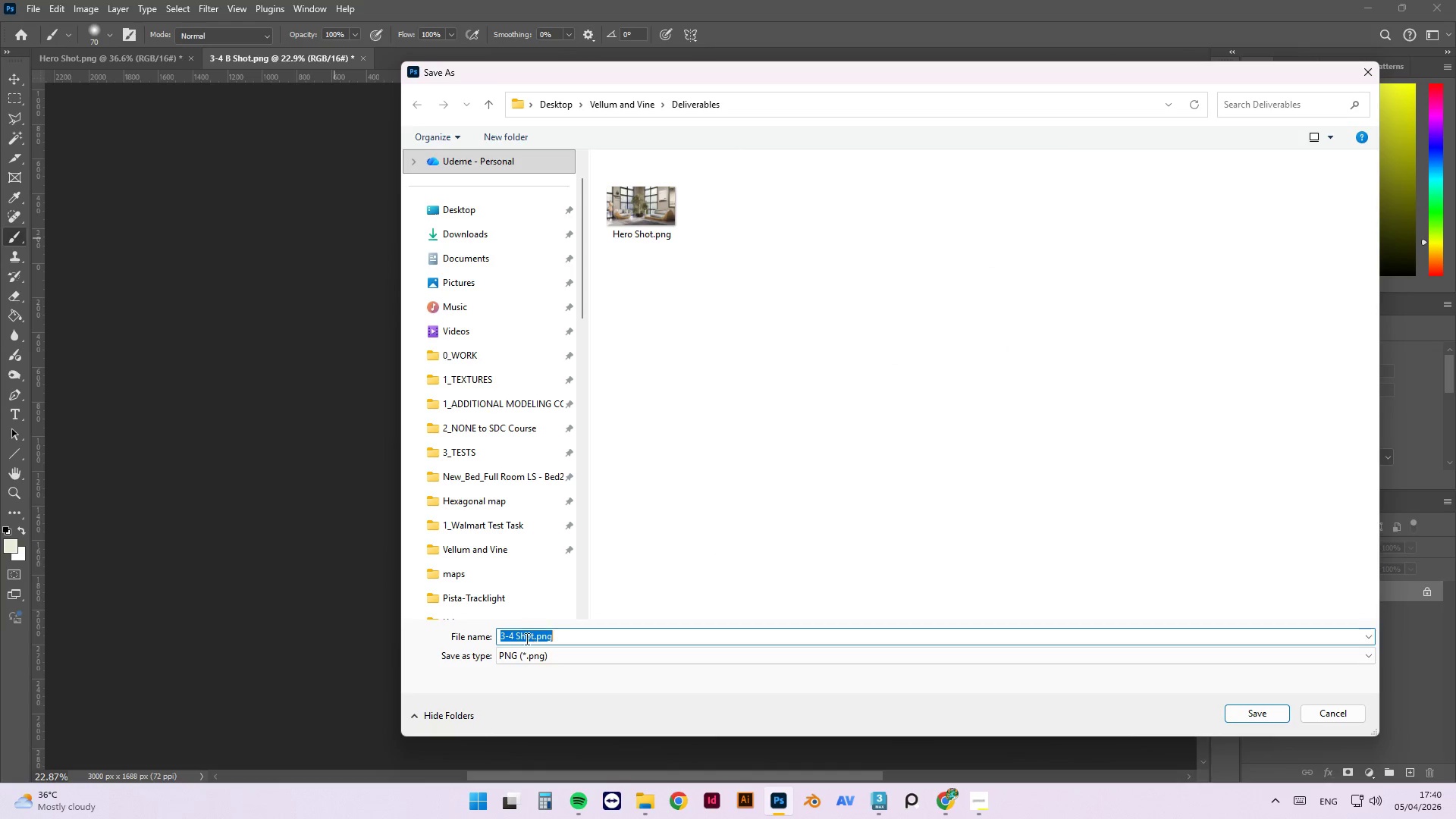 
left_click([517, 635])
 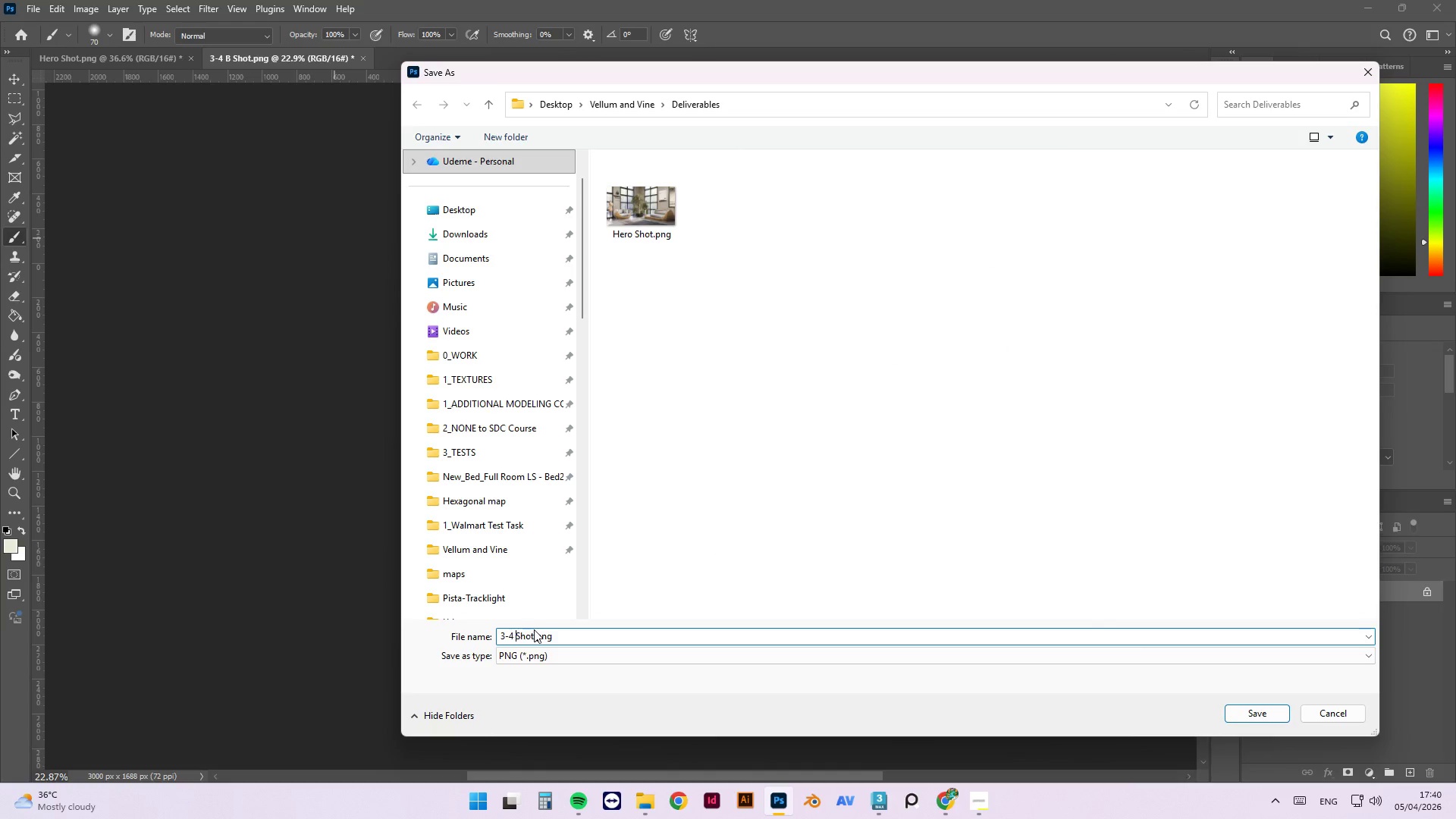 
type(Cloe Up )
 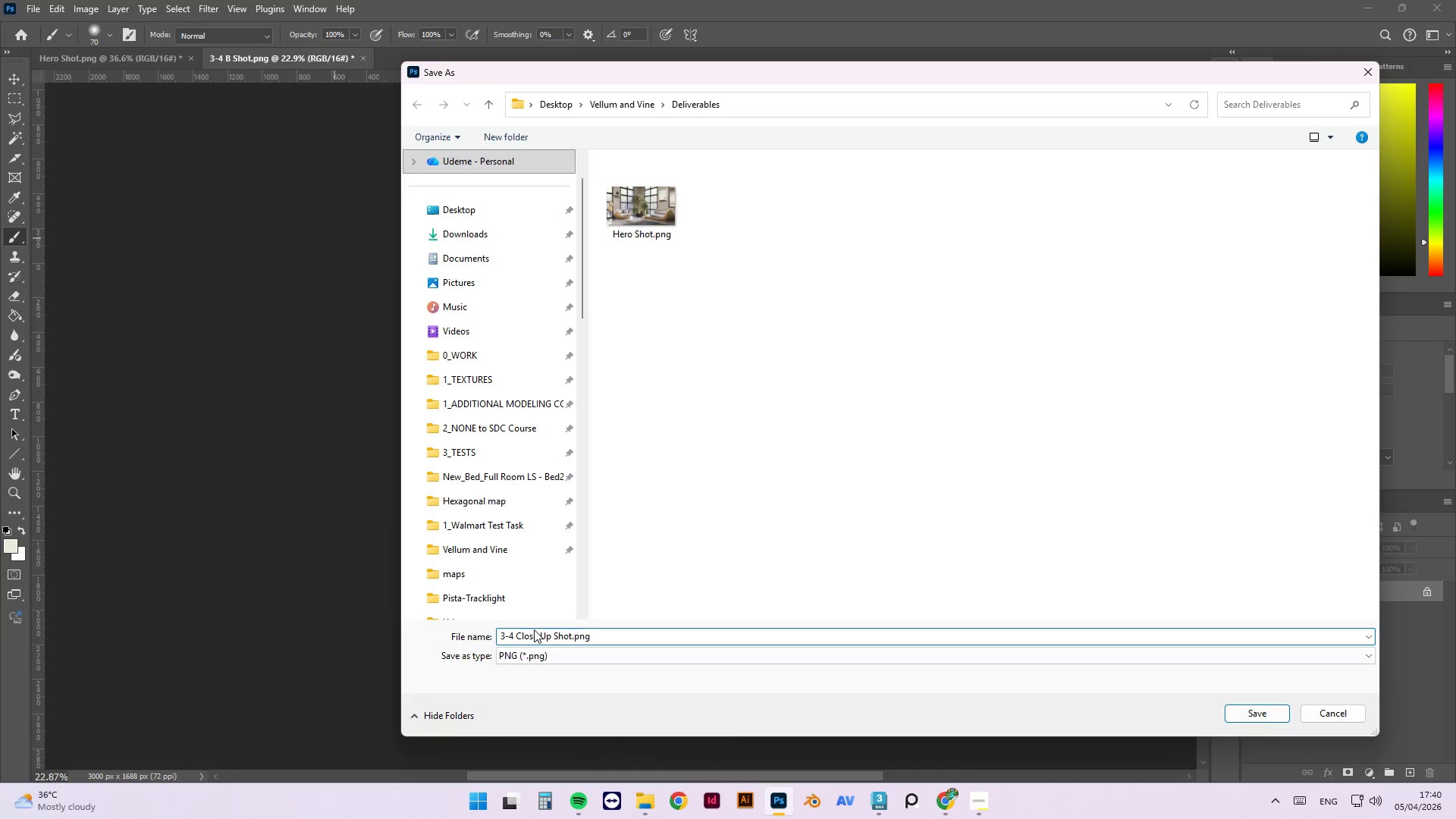 
hold_key(key=S, duration=0.31)
 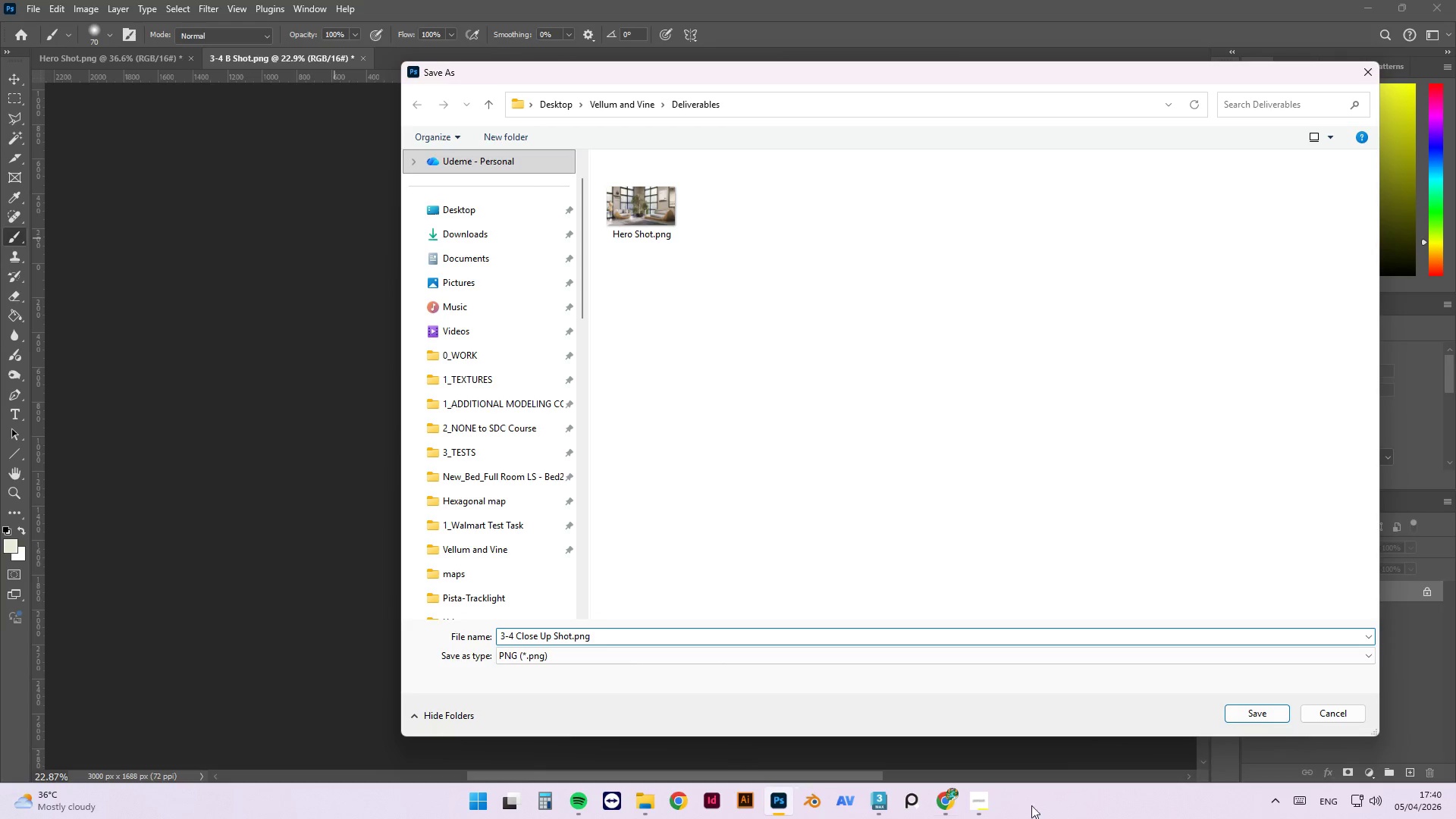 
left_click([1253, 715])
 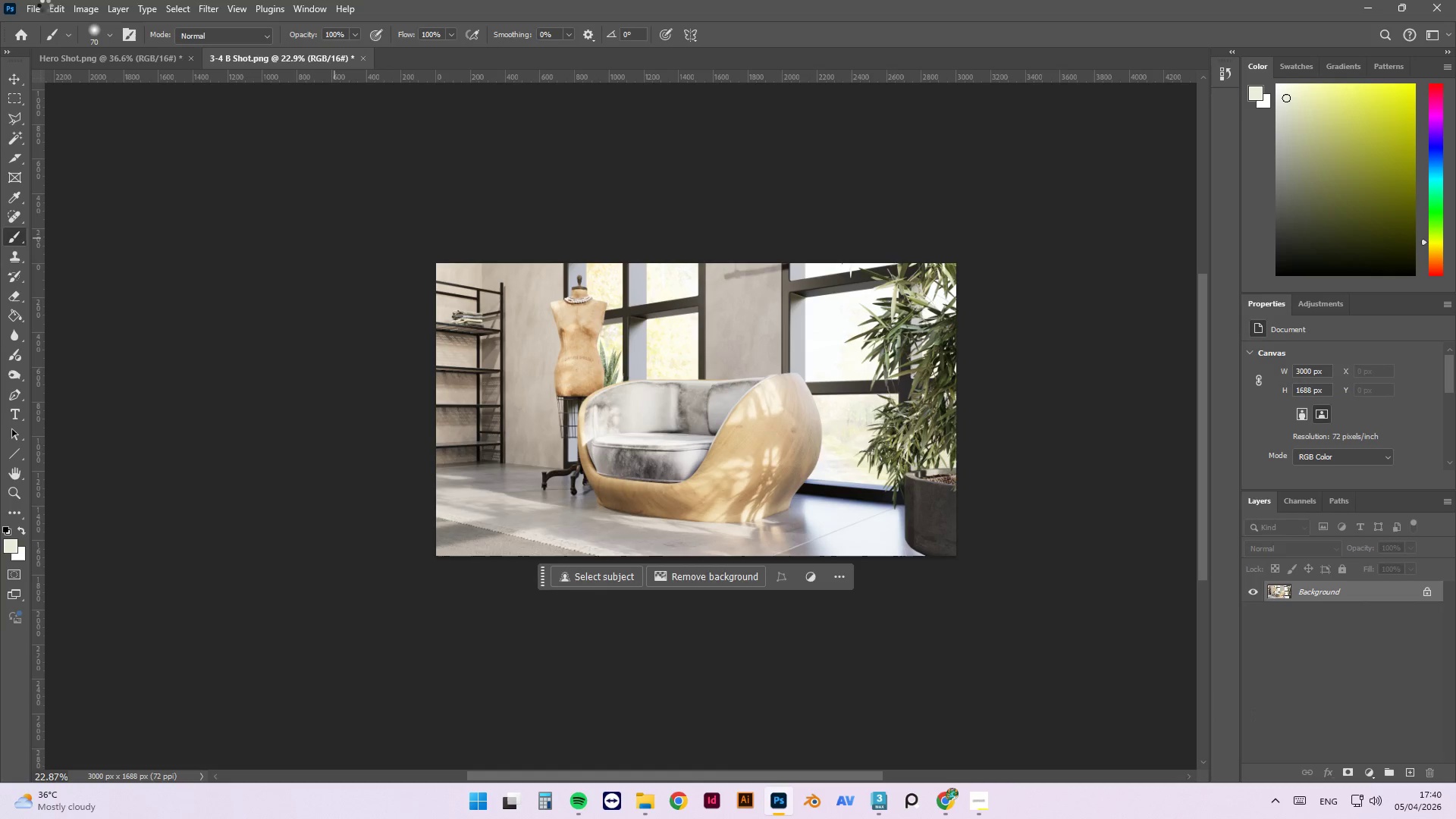 
left_click([31, 5])
 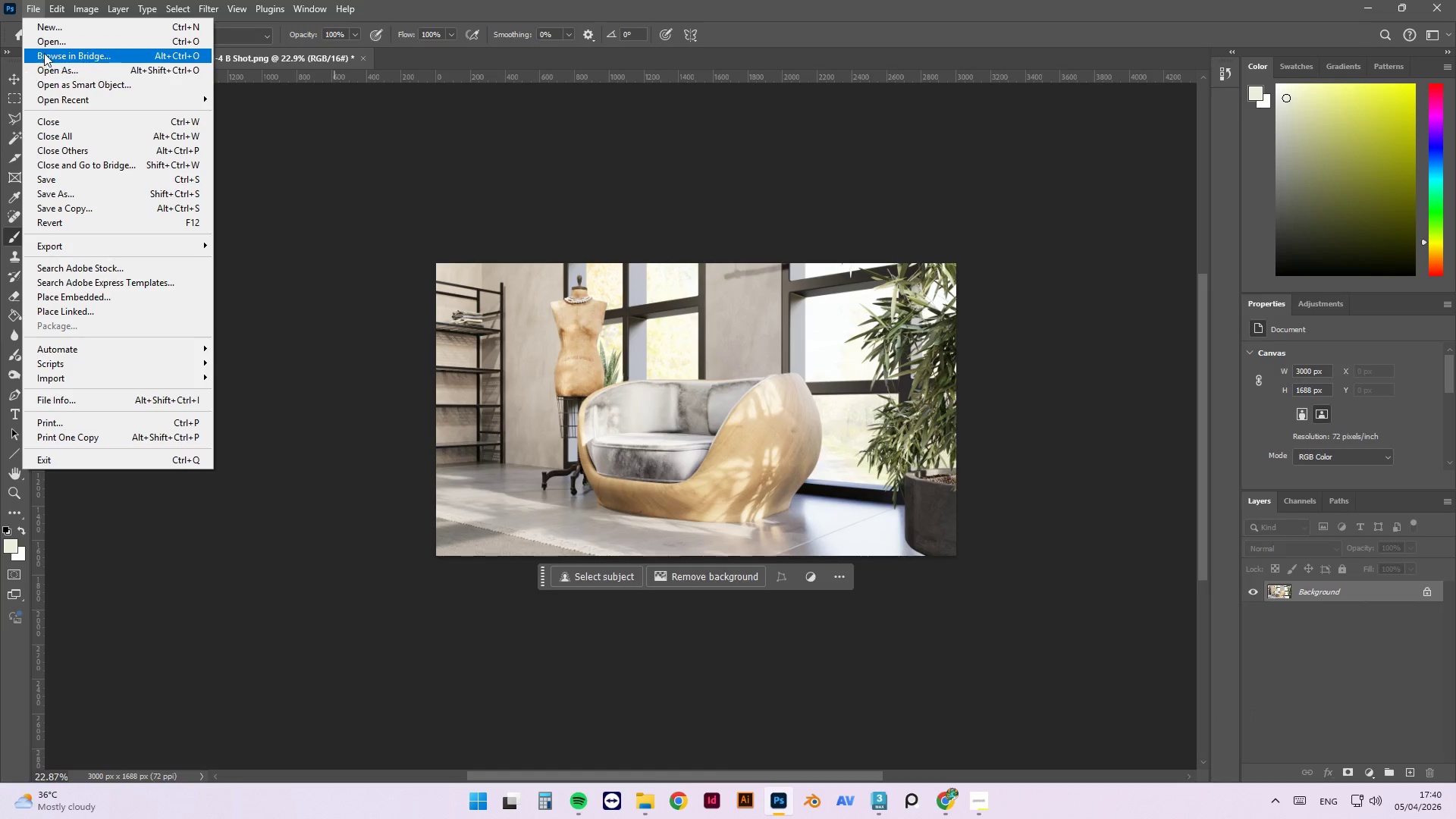 
left_click([45, 45])
 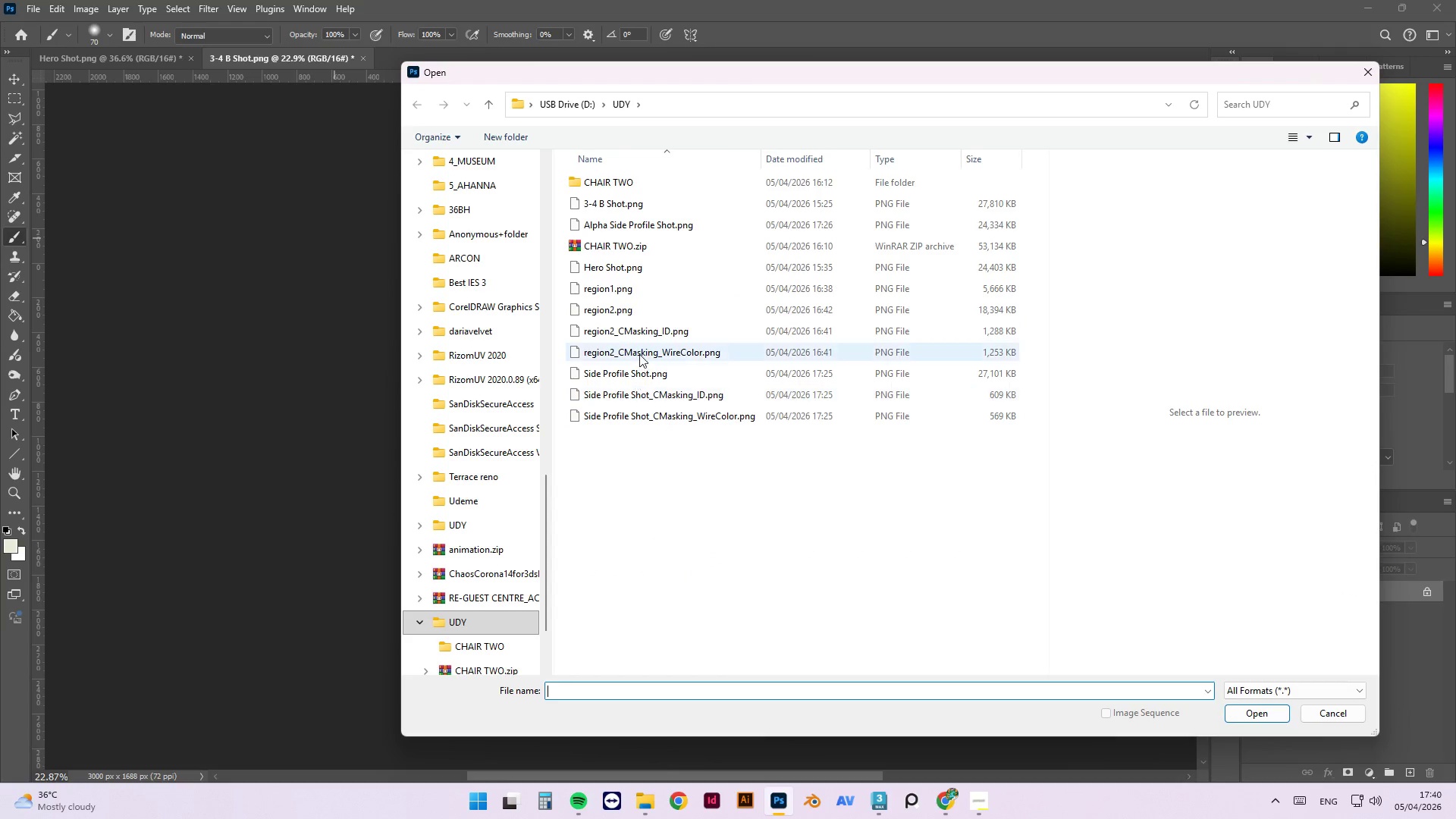 
left_click([651, 373])
 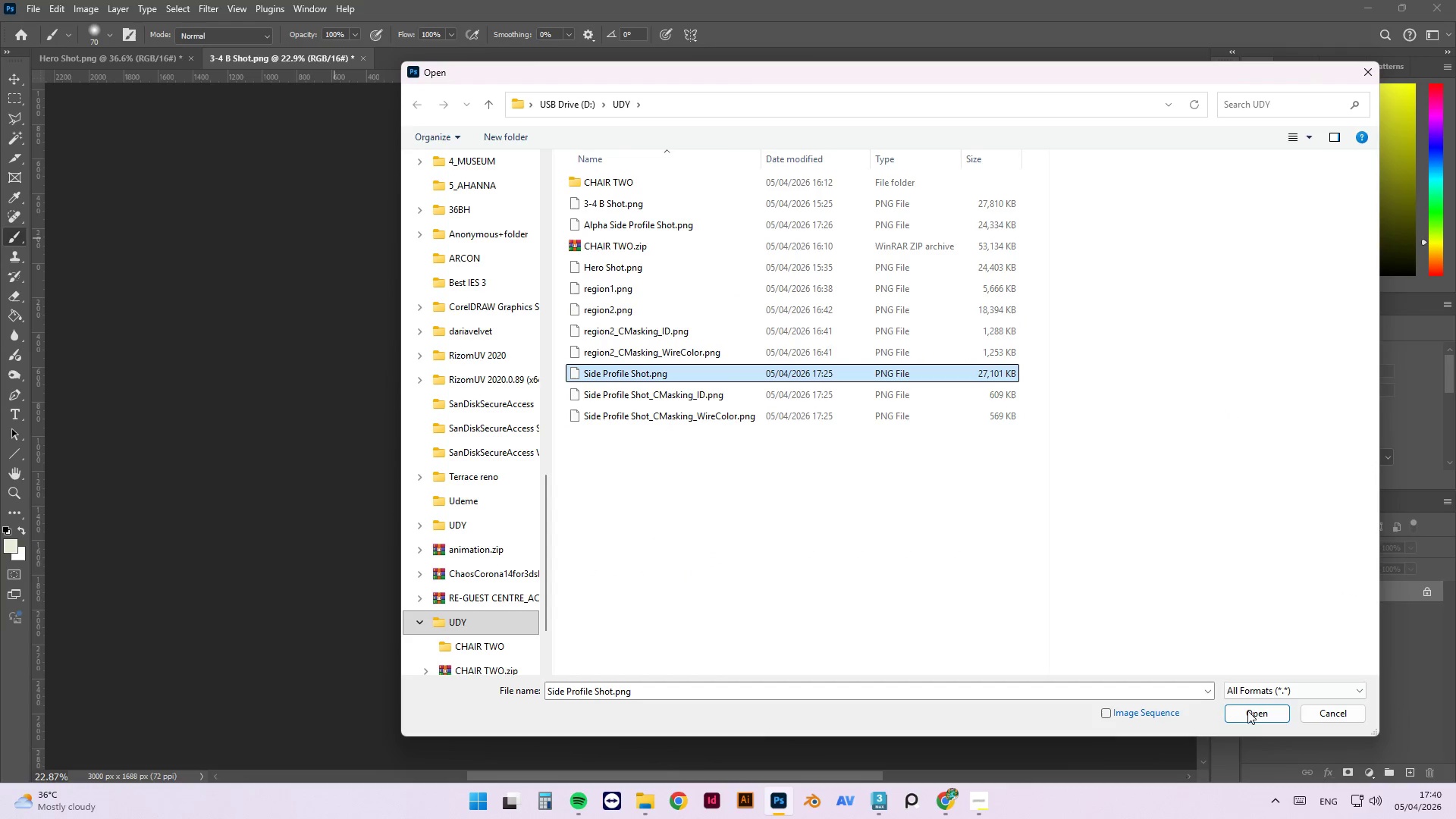 
left_click([1255, 720])
 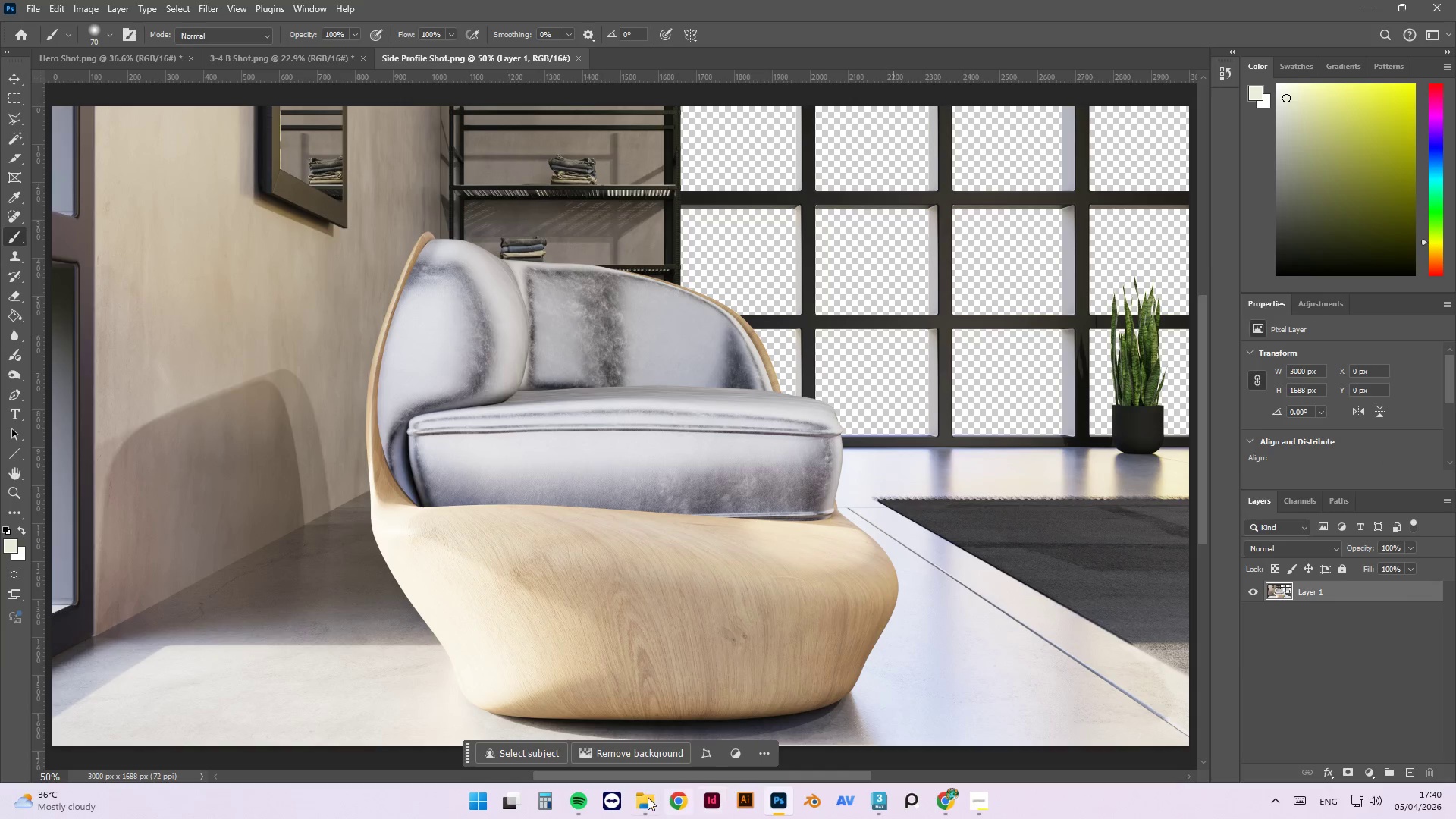 
left_click([580, 808])
 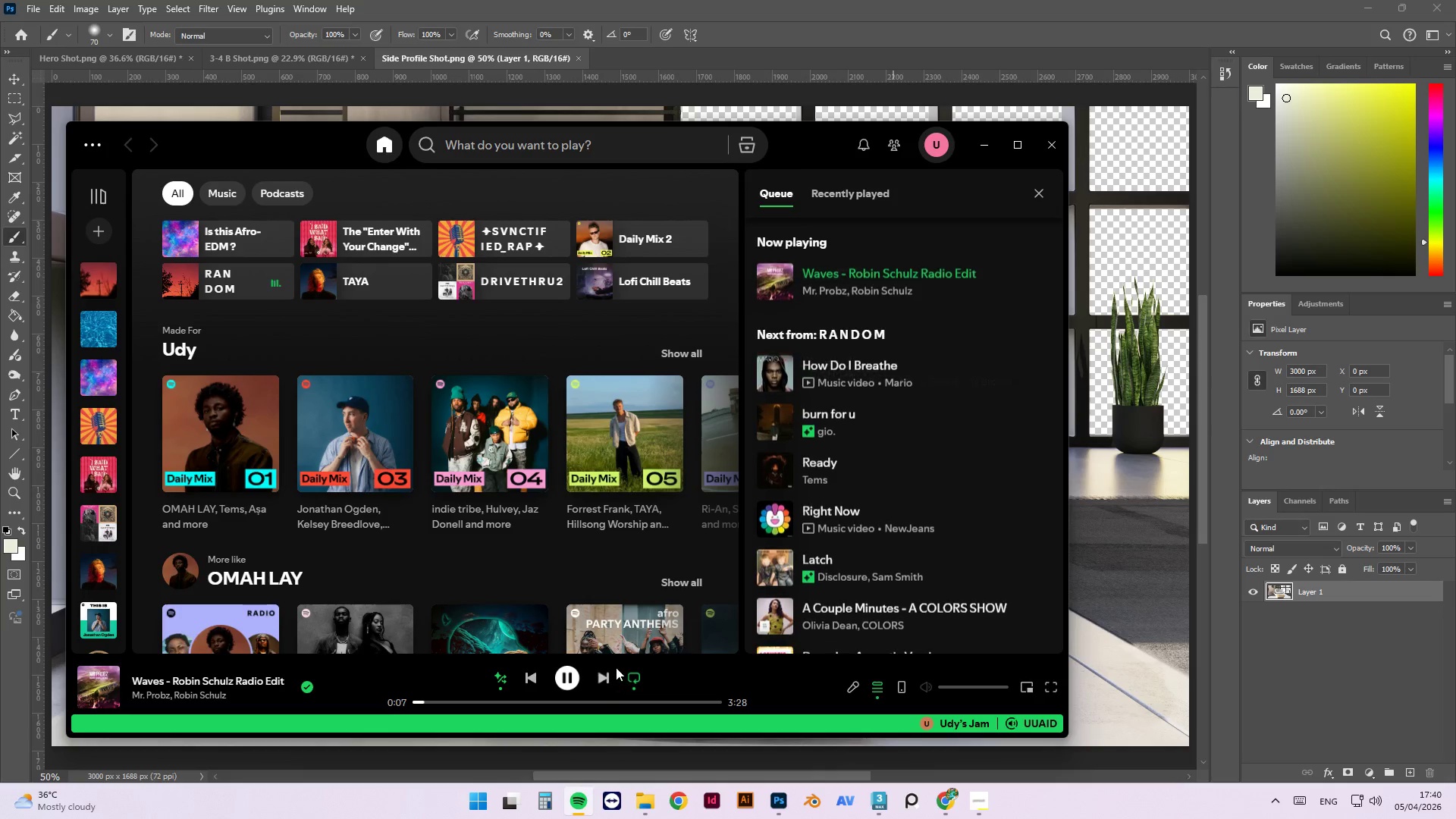 
left_click([606, 673])
 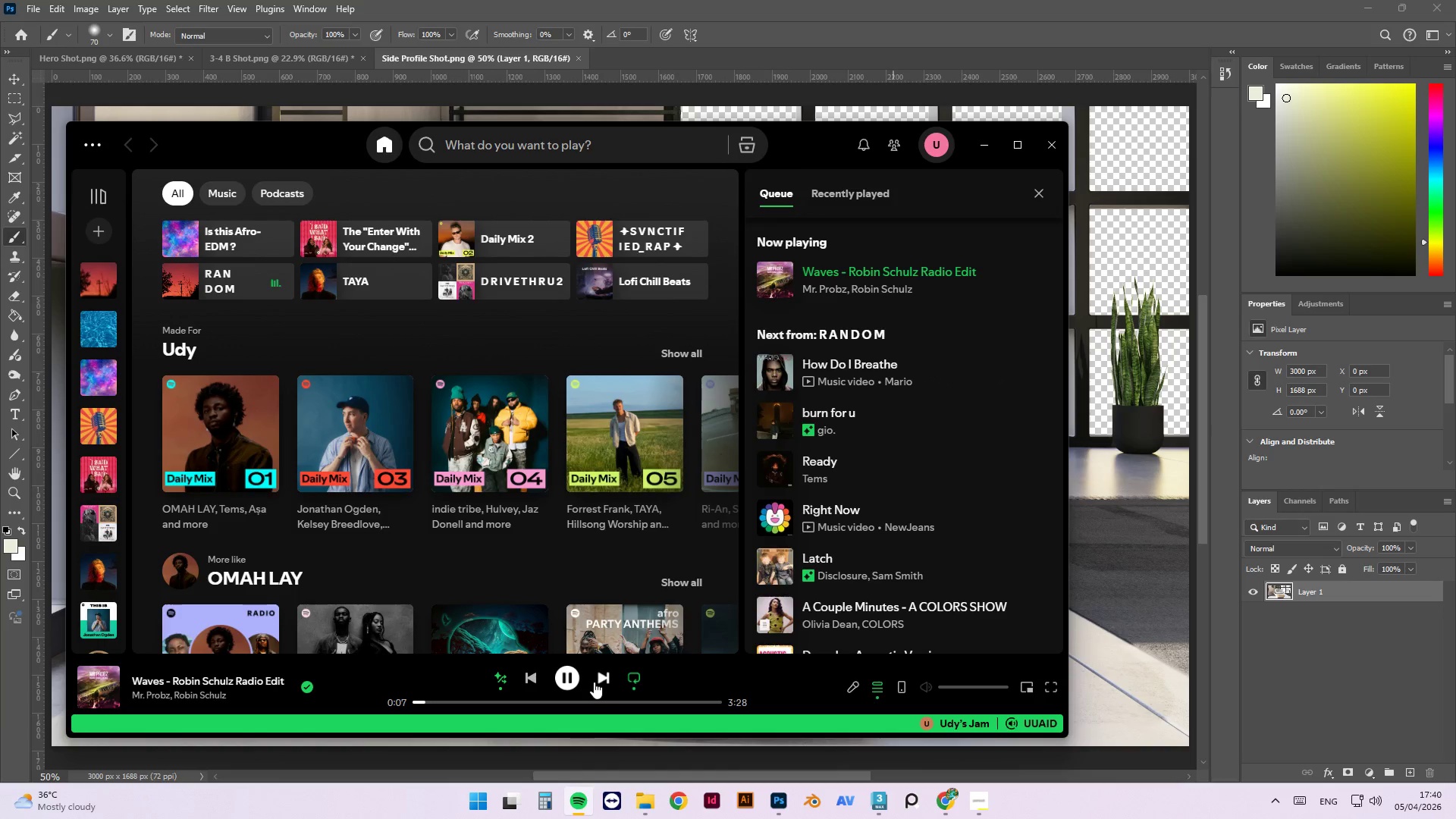 
mouse_move([606, 667])
 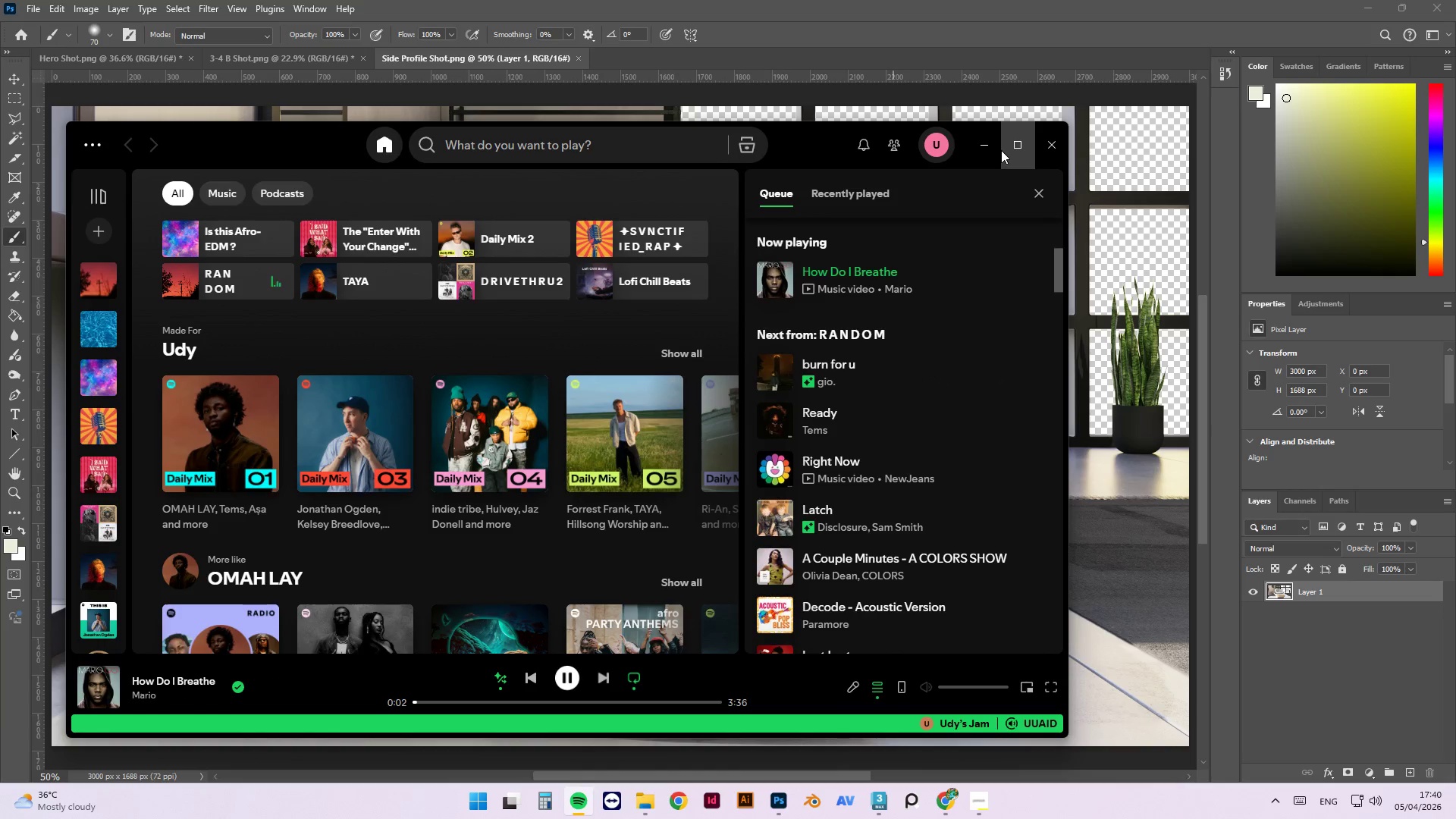 
left_click([989, 146])
 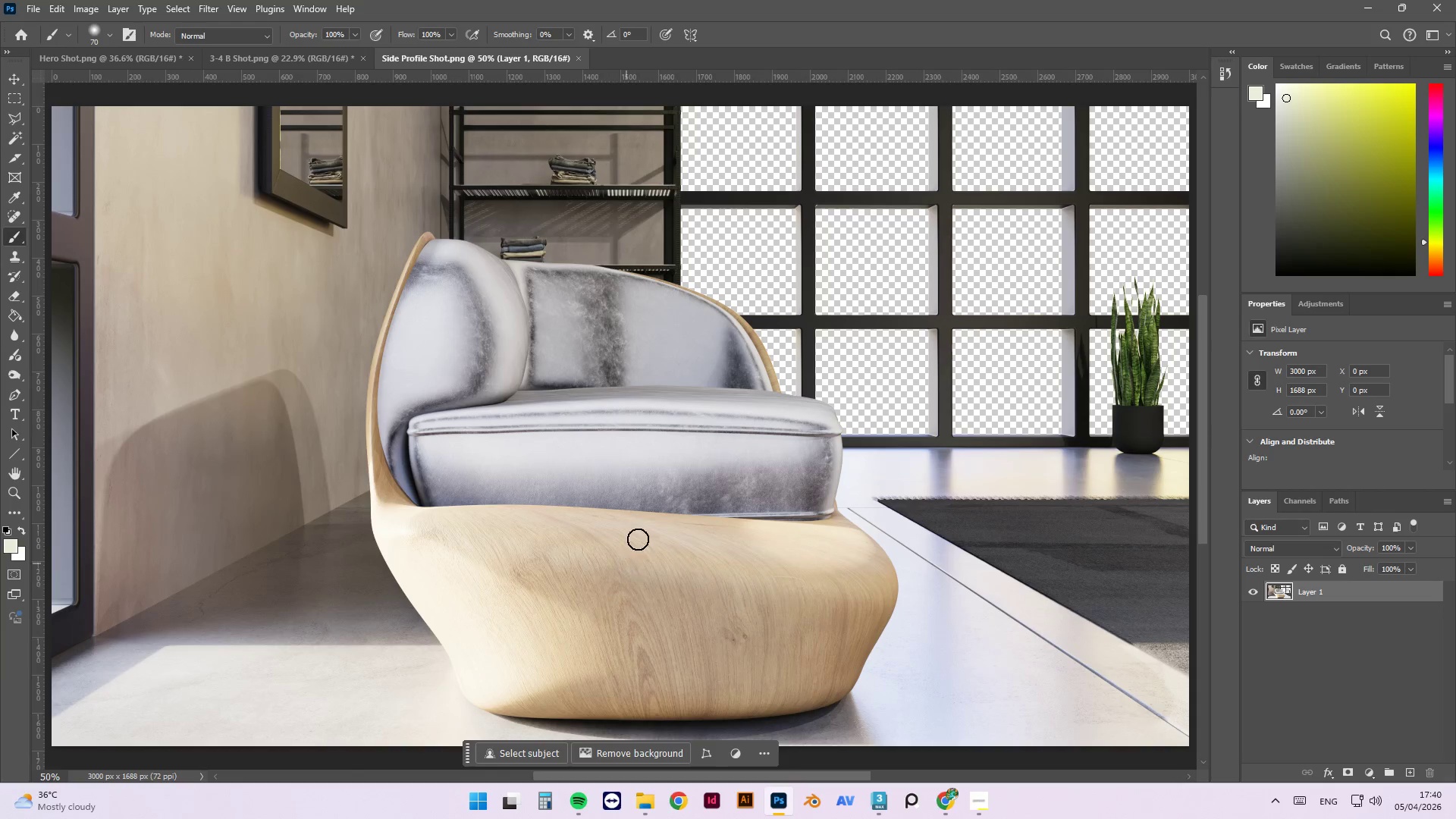 
hold_key(key=AltLeft, duration=1.34)
scroll: coordinate [637, 507], scroll_direction: down, amount: 4.0
 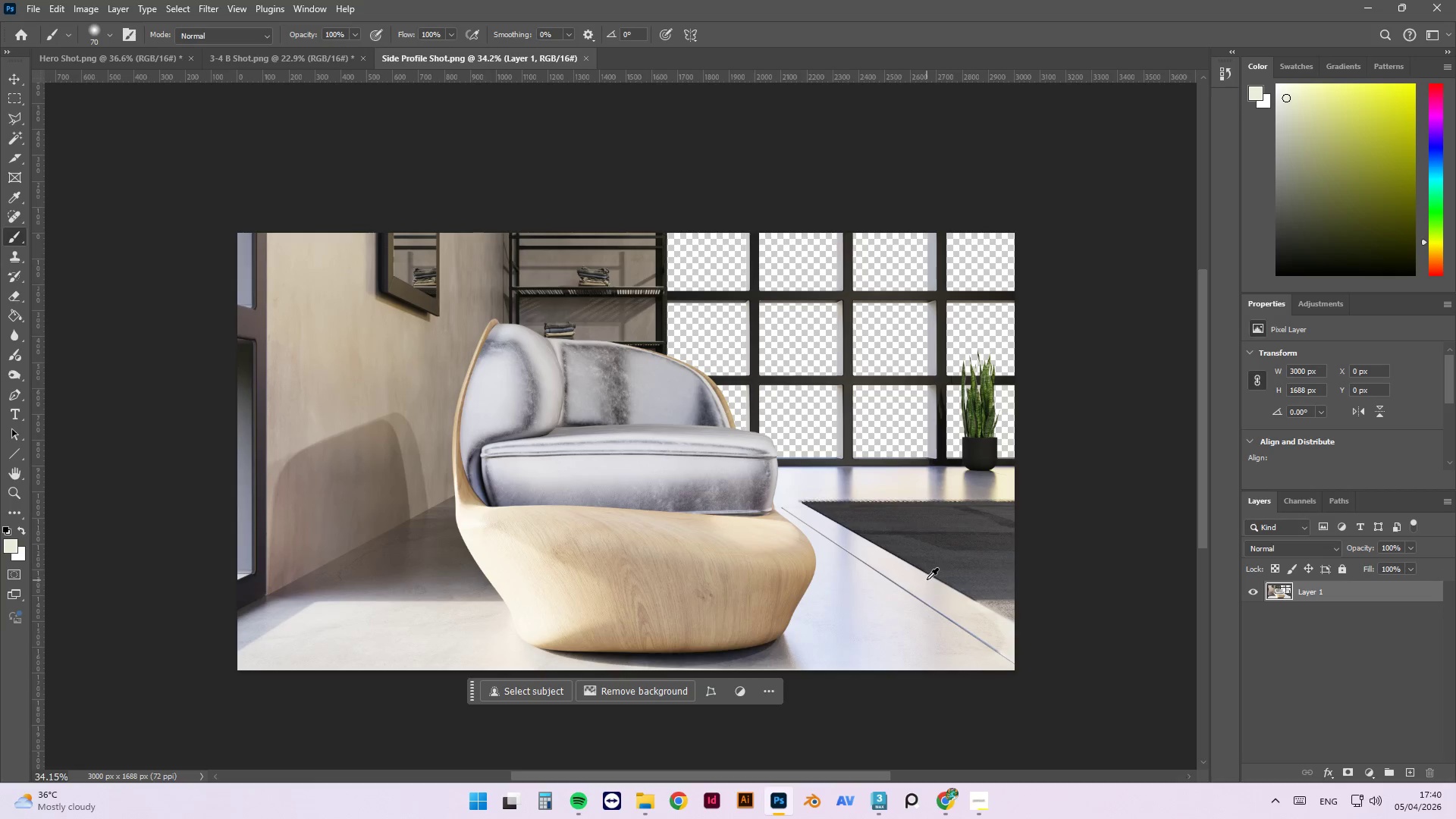 
hold_key(key=AltLeft, duration=10.81)
left_click([38, 8])
 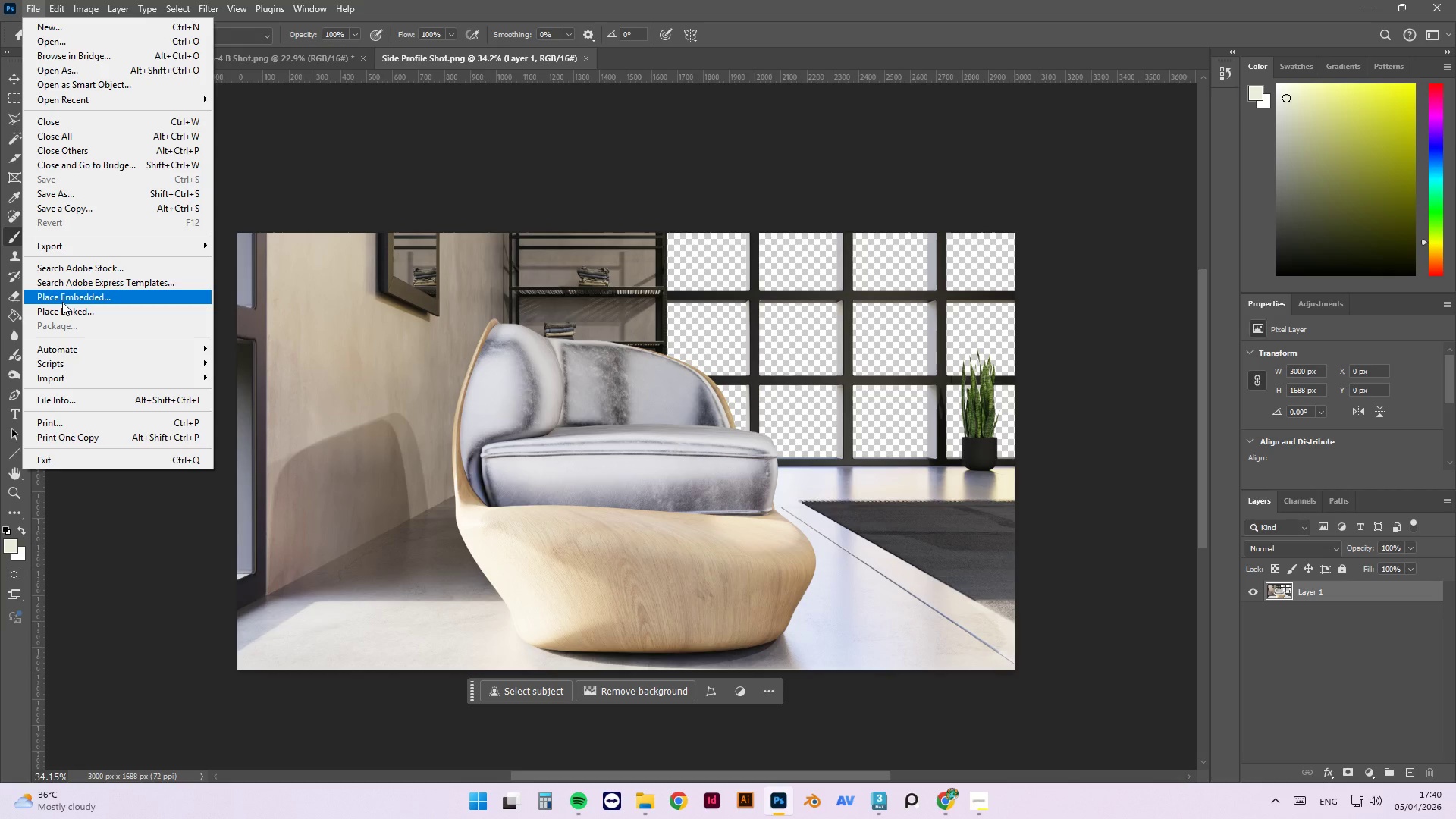 
left_click([65, 297])
 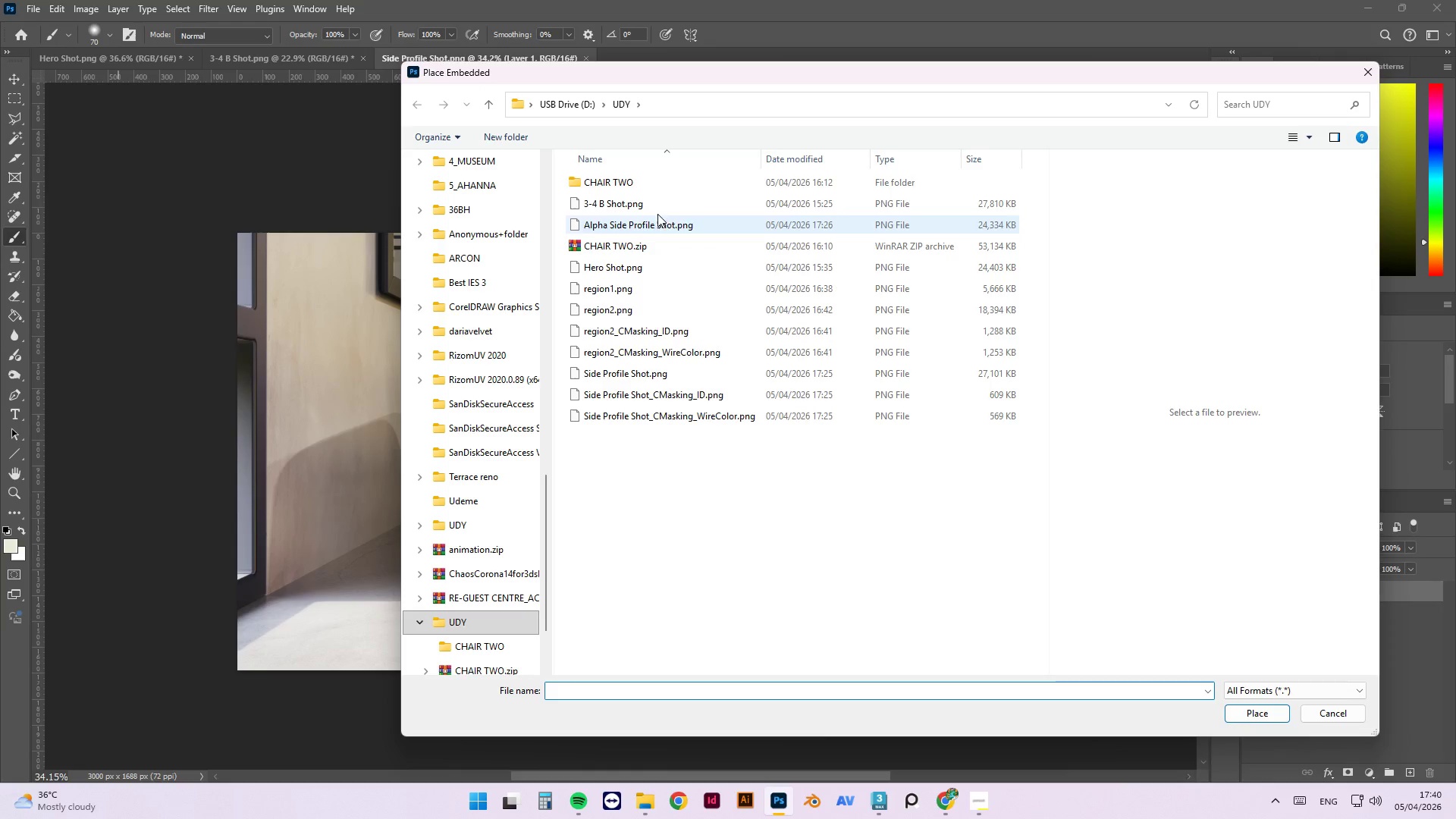 
left_click([657, 224])
 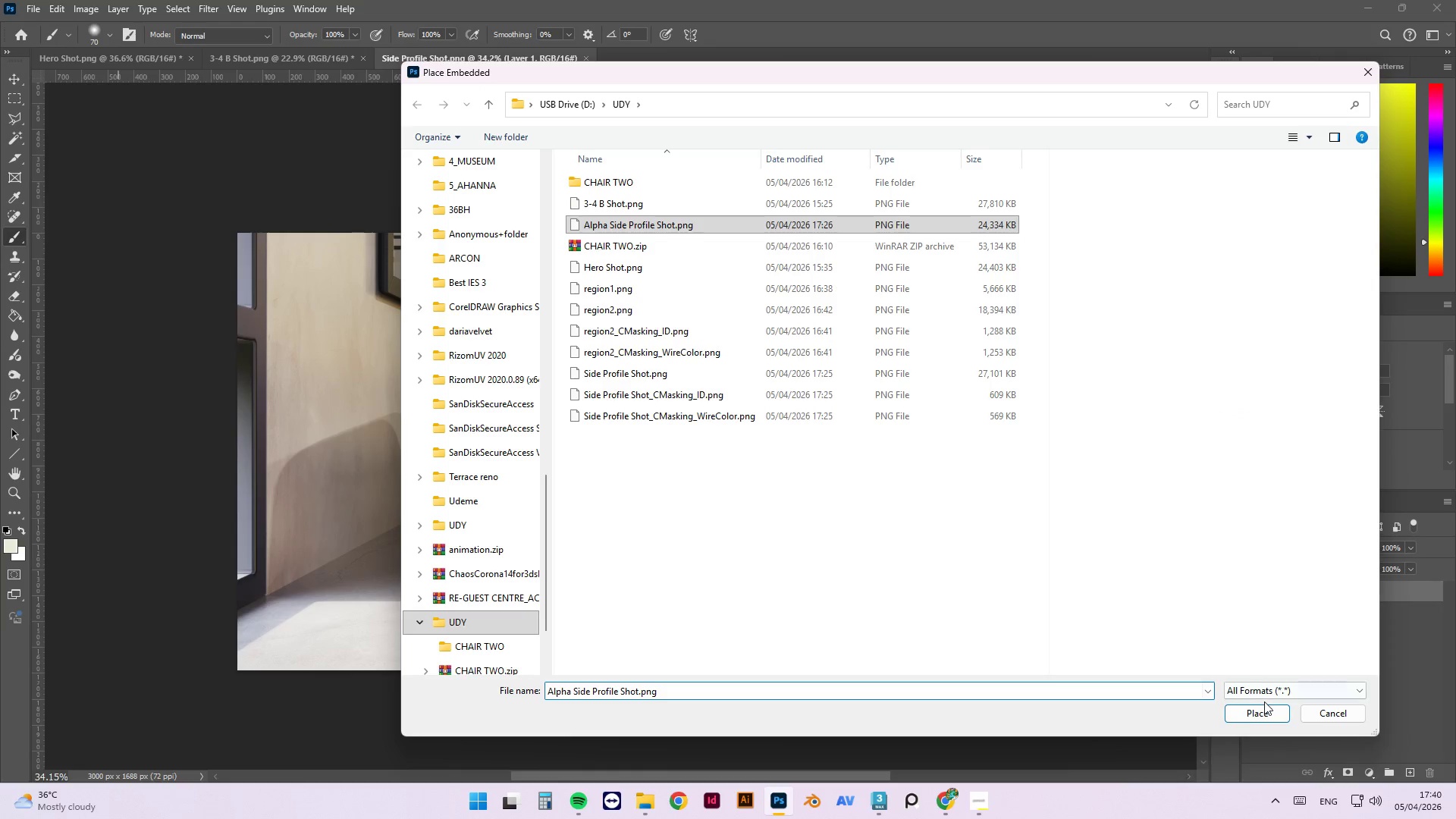 
left_click([1263, 712])
 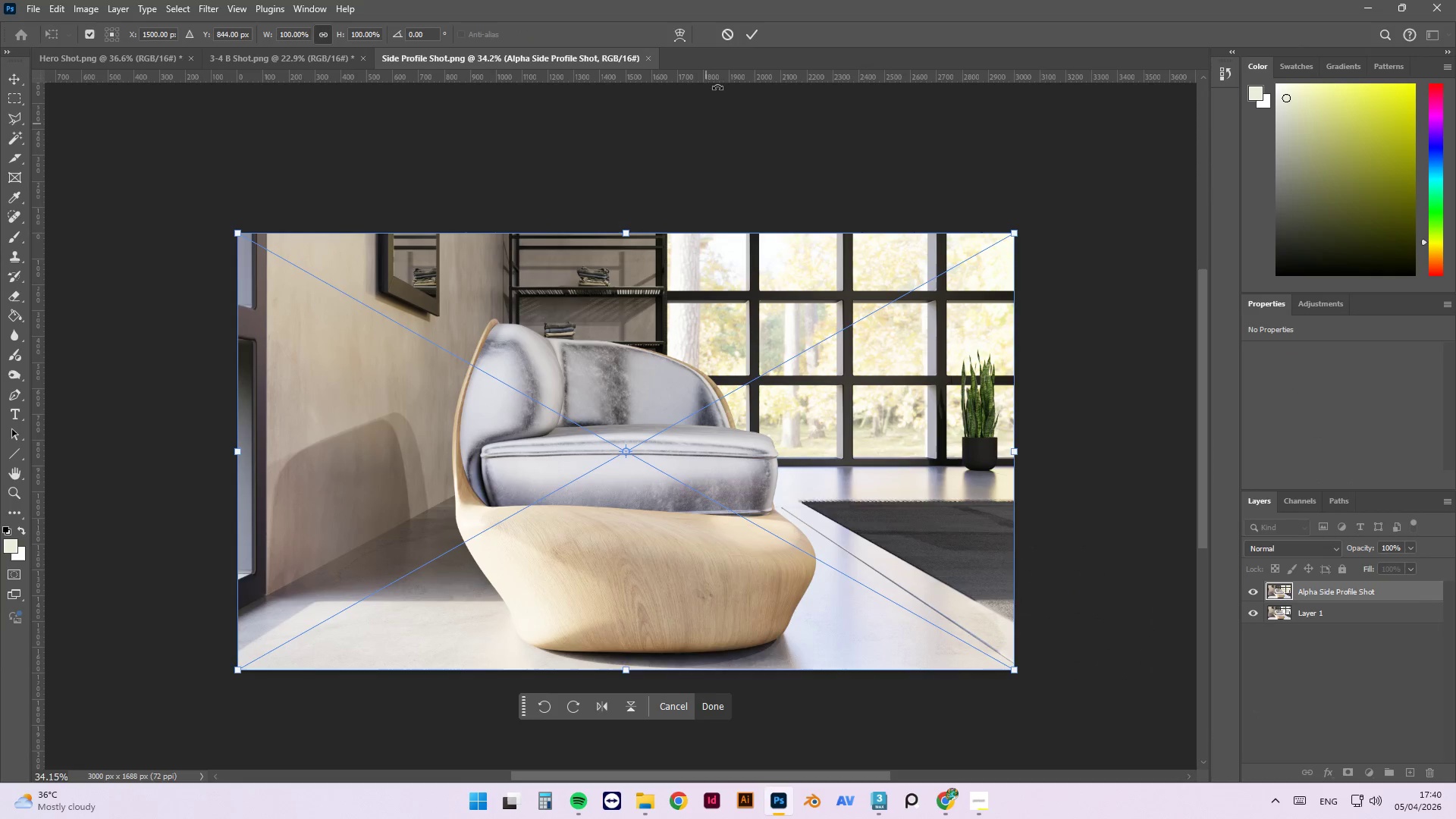 
left_click([752, 39])
 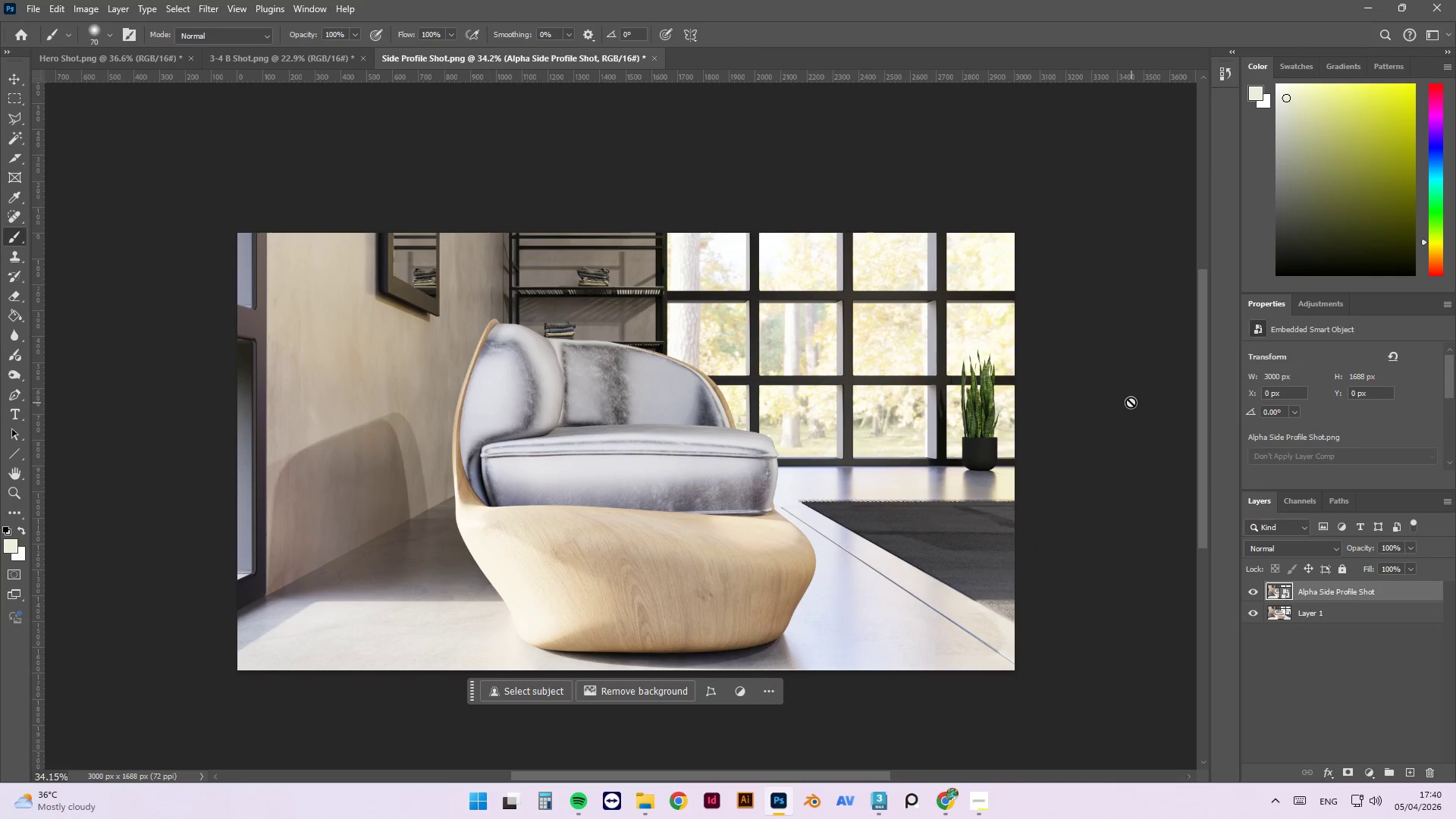 
key(V)
 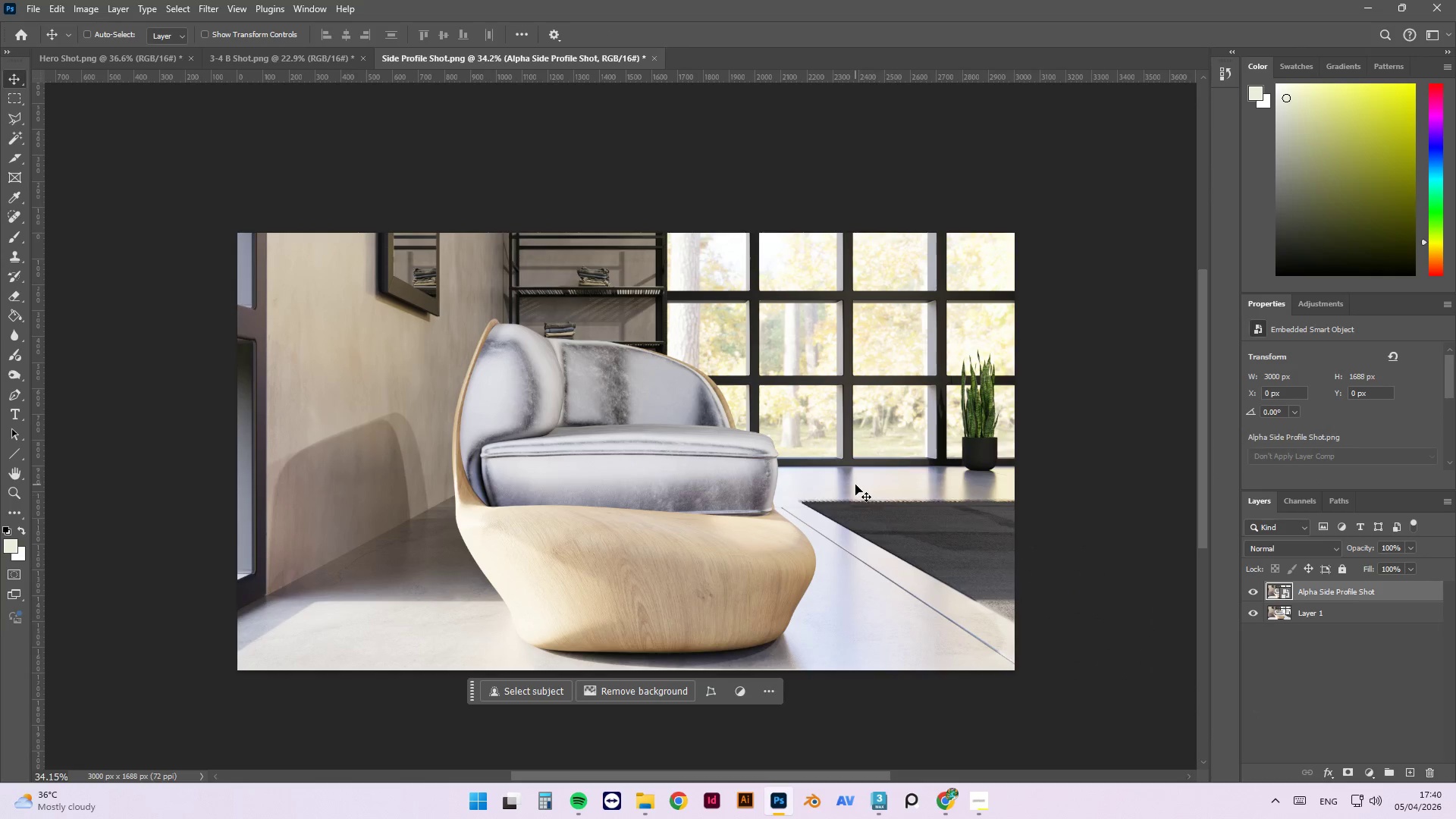 
hold_key(key=AltLeft, duration=1.51)
scroll: coordinate [815, 554], scroll_direction: up, amount: 11.0
 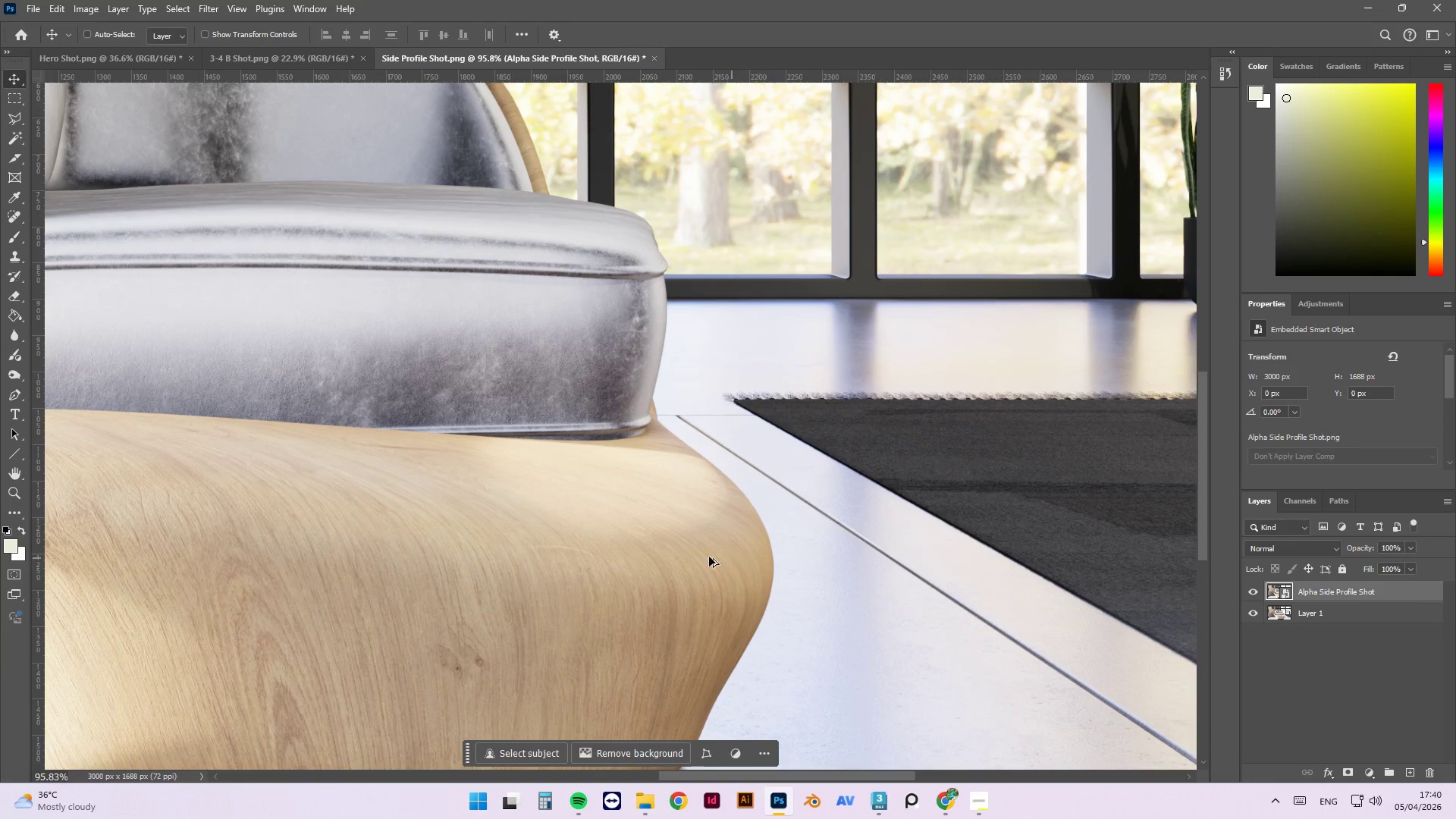 
hold_key(key=AltLeft, duration=0.83)
scroll: coordinate [692, 488], scroll_direction: down, amount: 10.0
 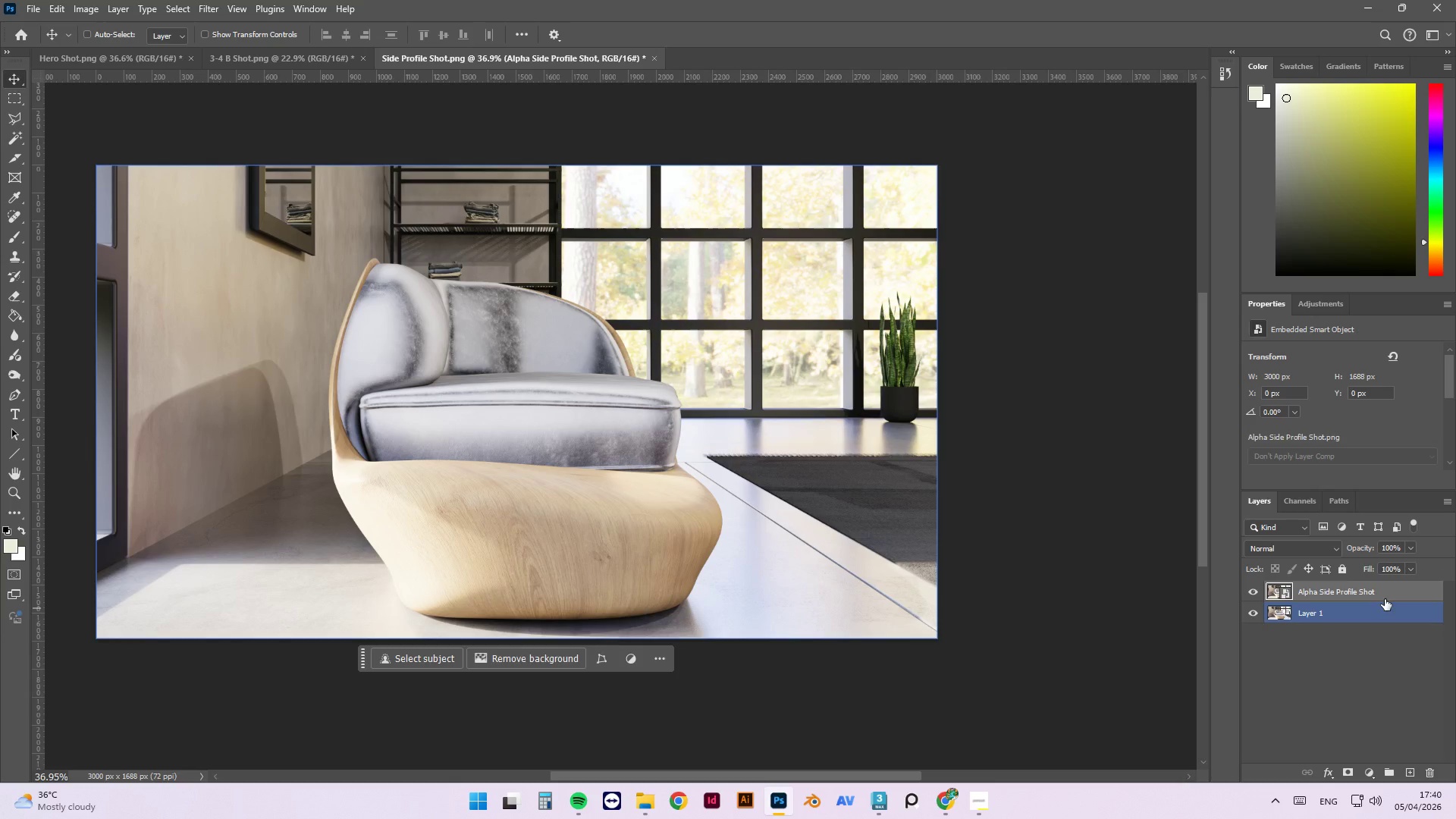 
right_click([1382, 592])
 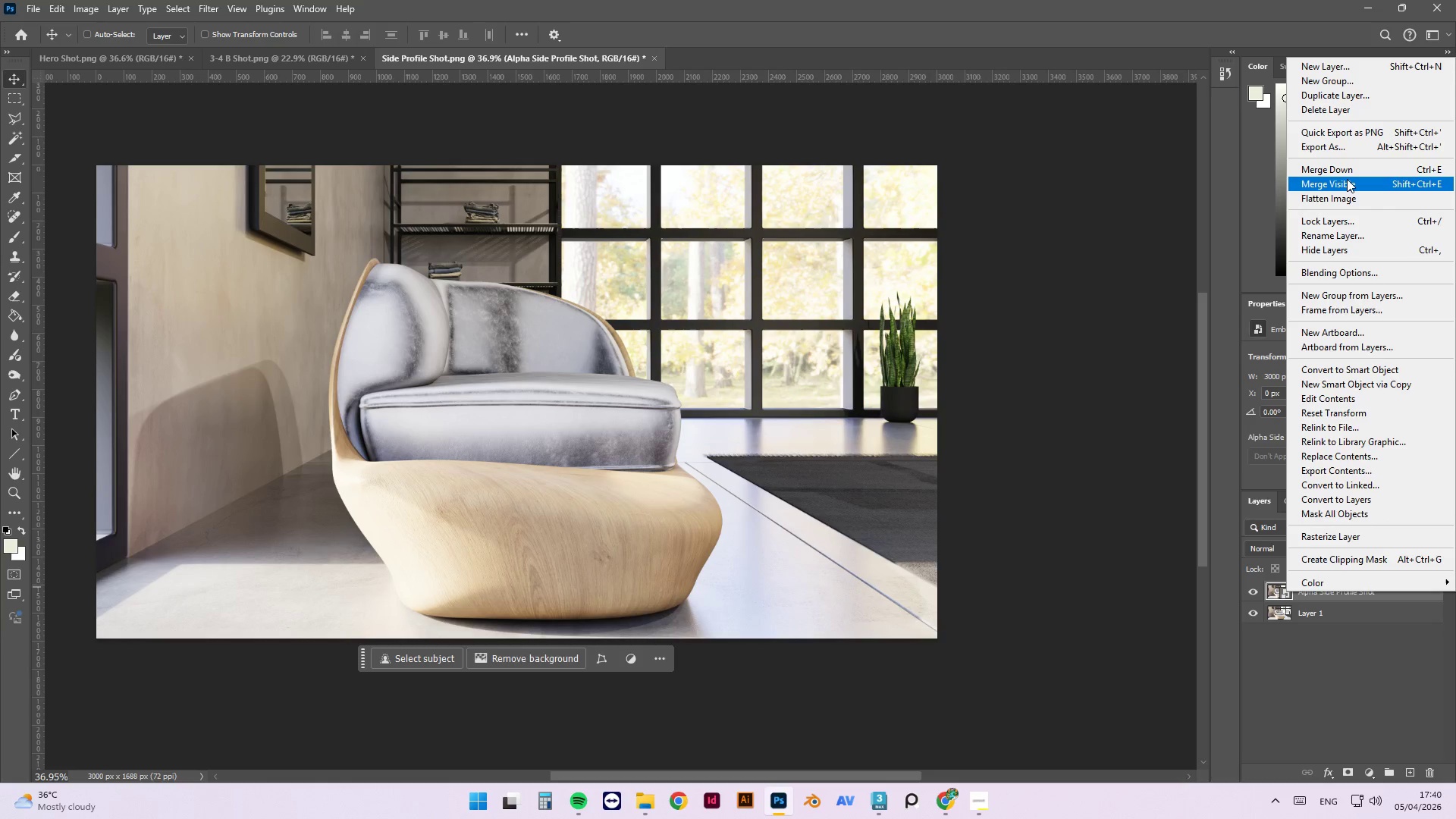 
left_click([1355, 193])
 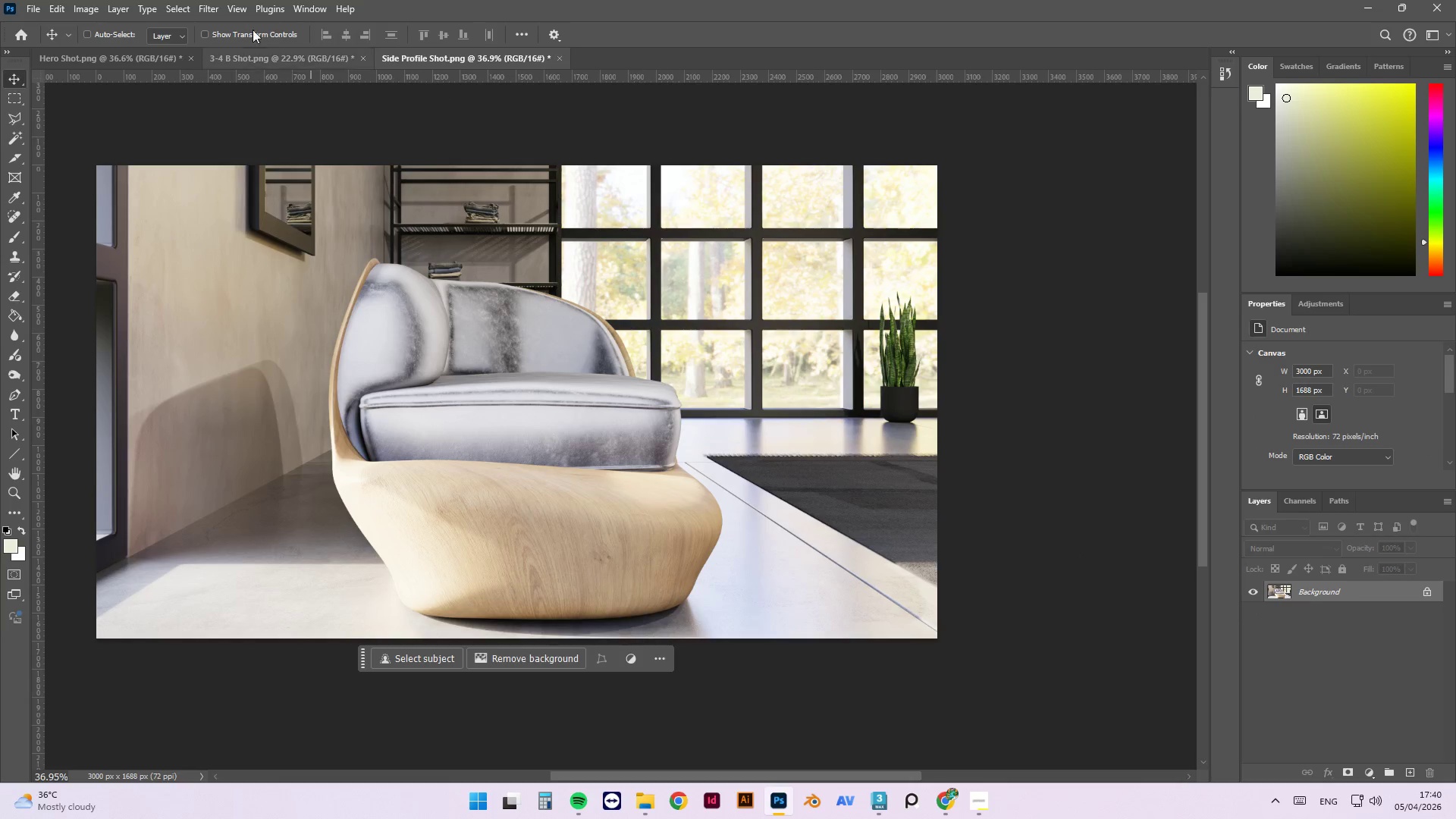 
key(Control+S)
 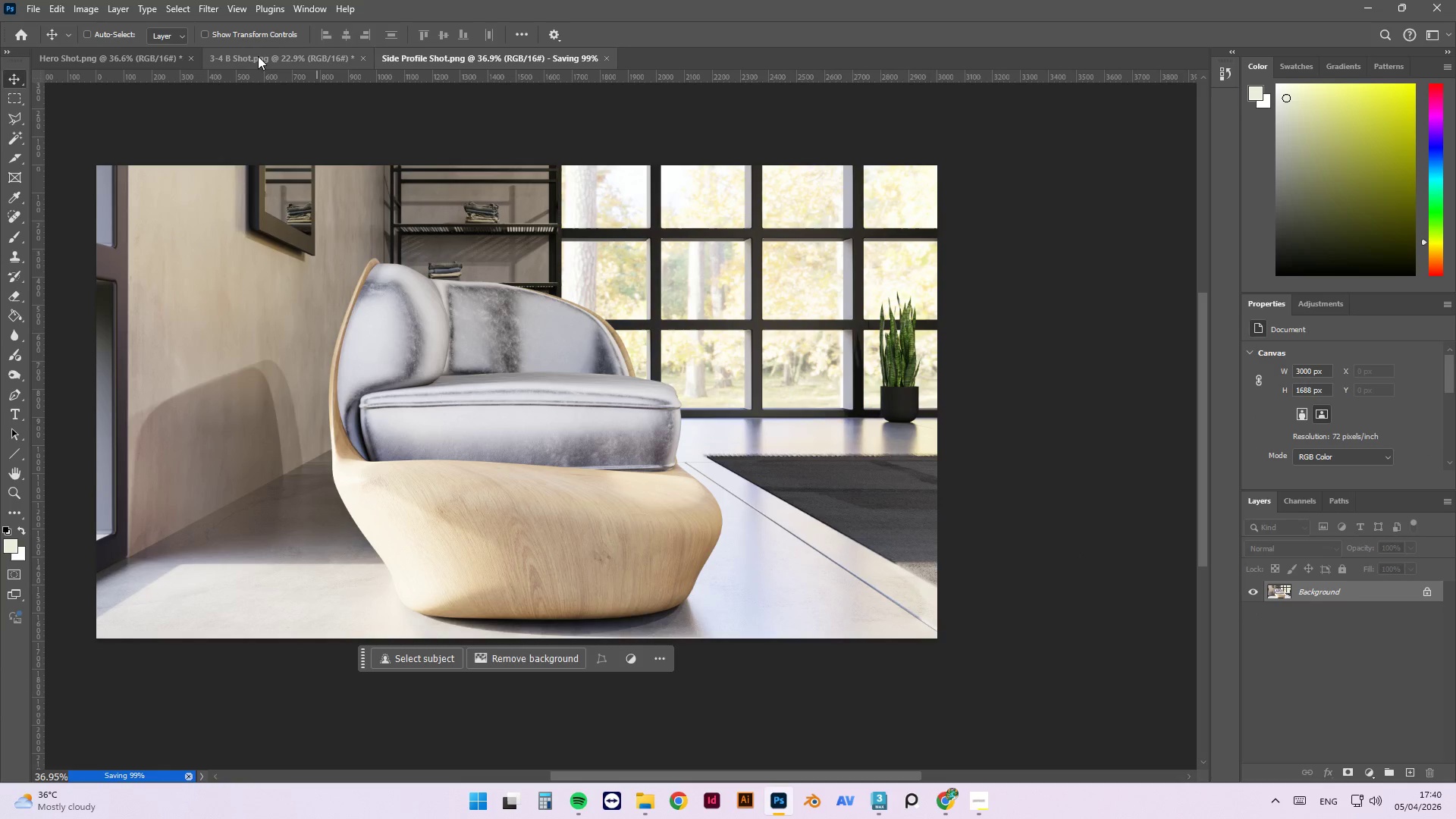 
left_click([262, 56])
 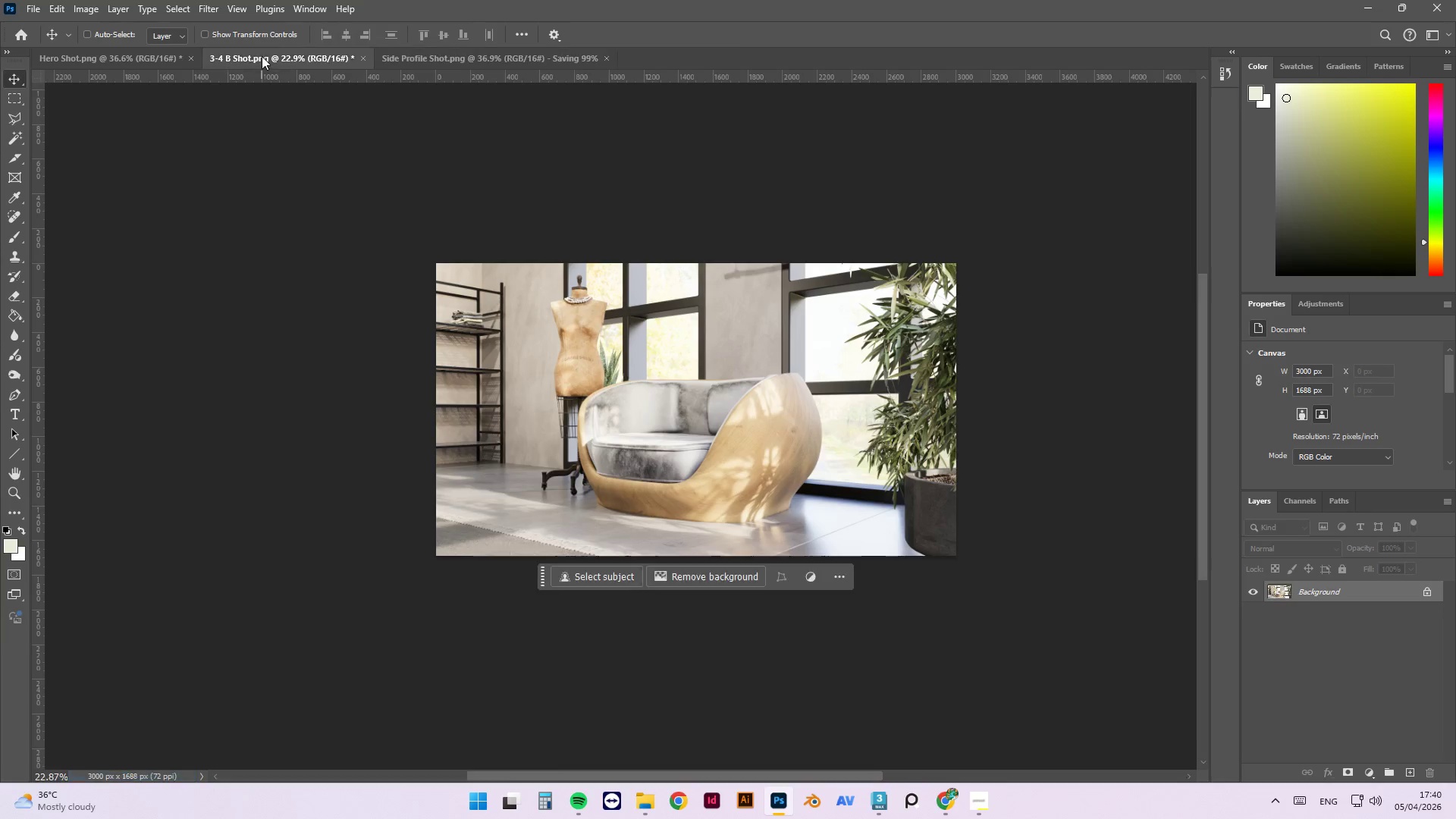 
hold_key(key=ControlLeft, duration=0.95)
 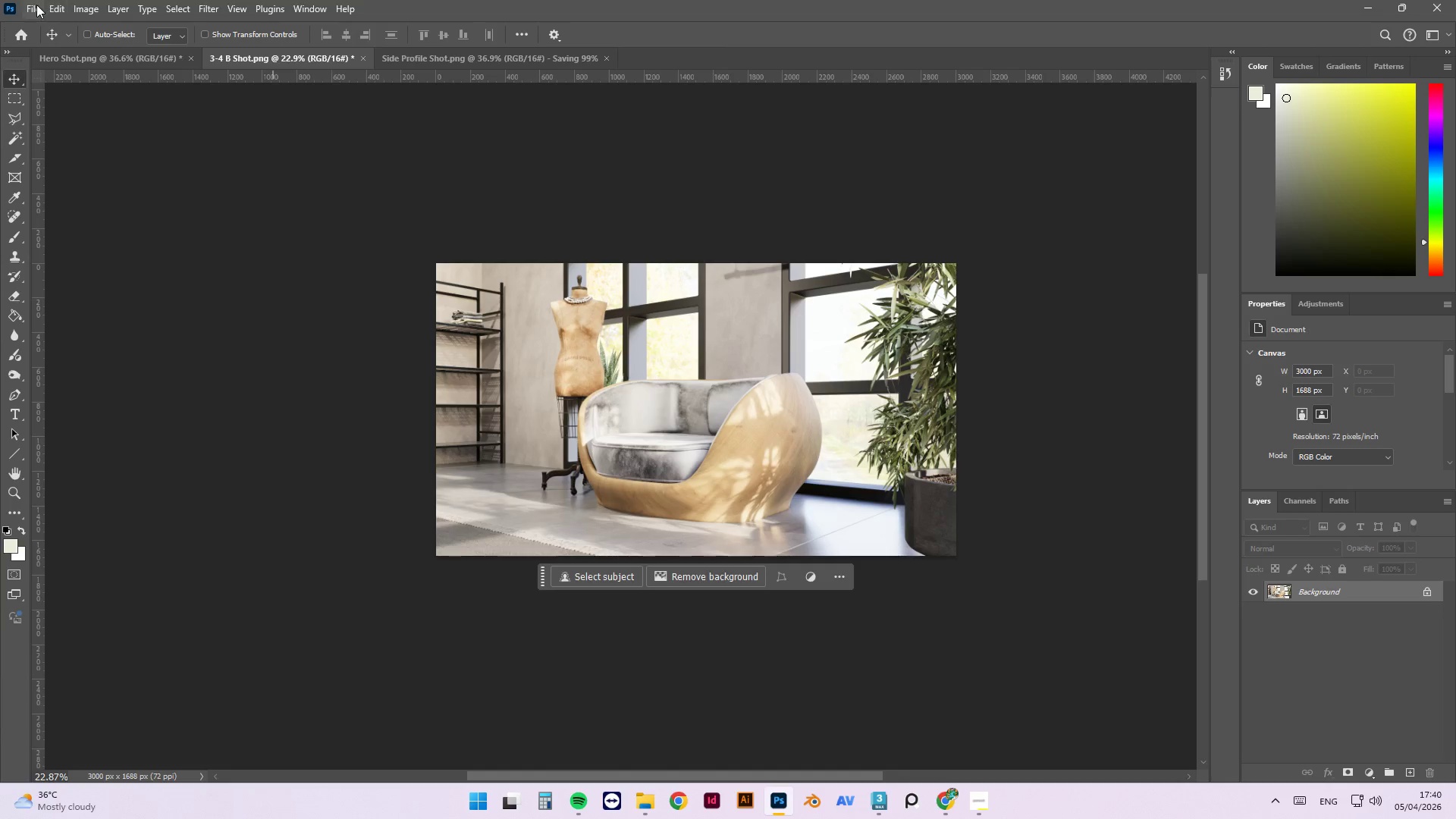 
left_click([36, 5])
 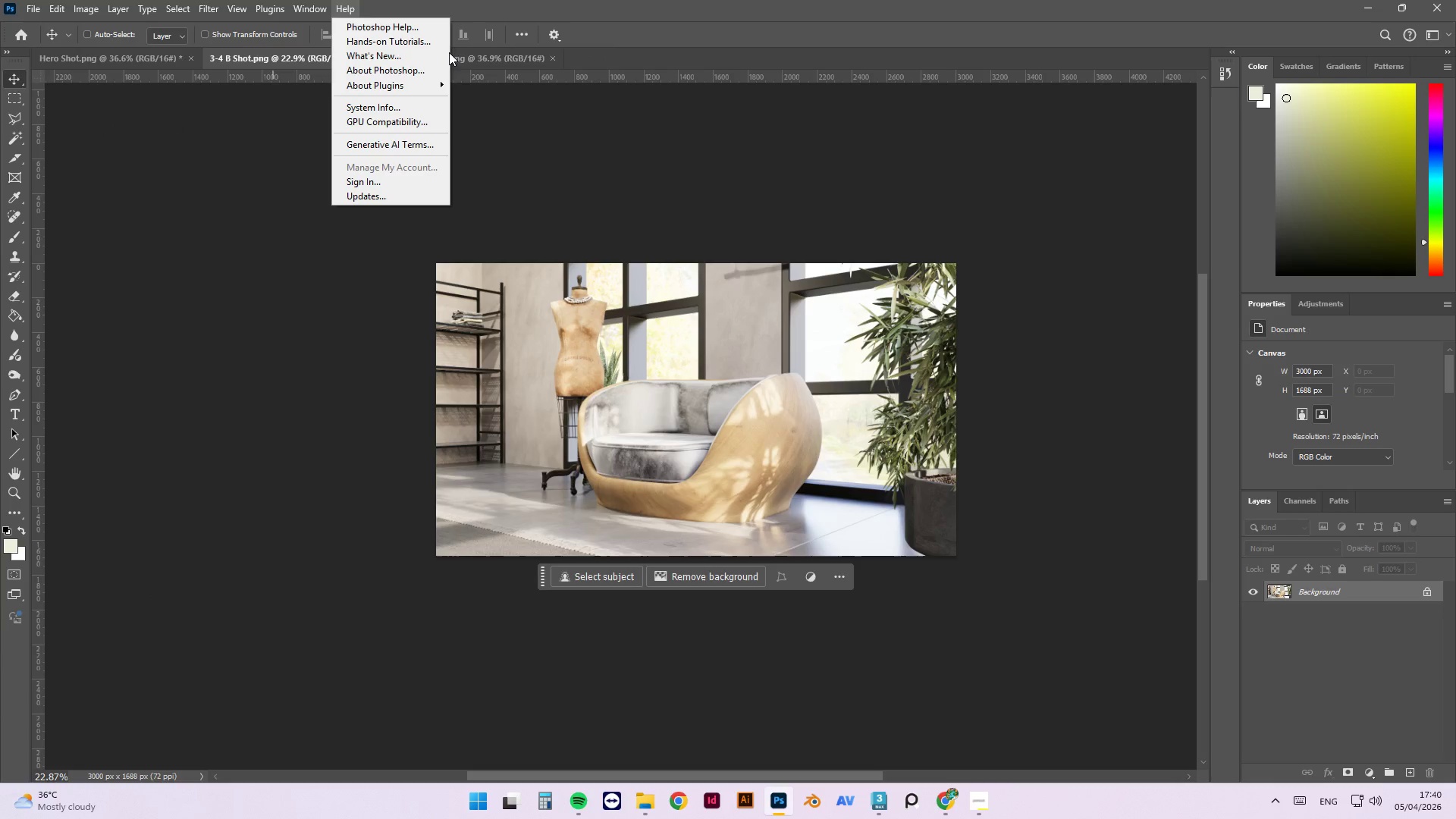 
left_click([507, 61])
 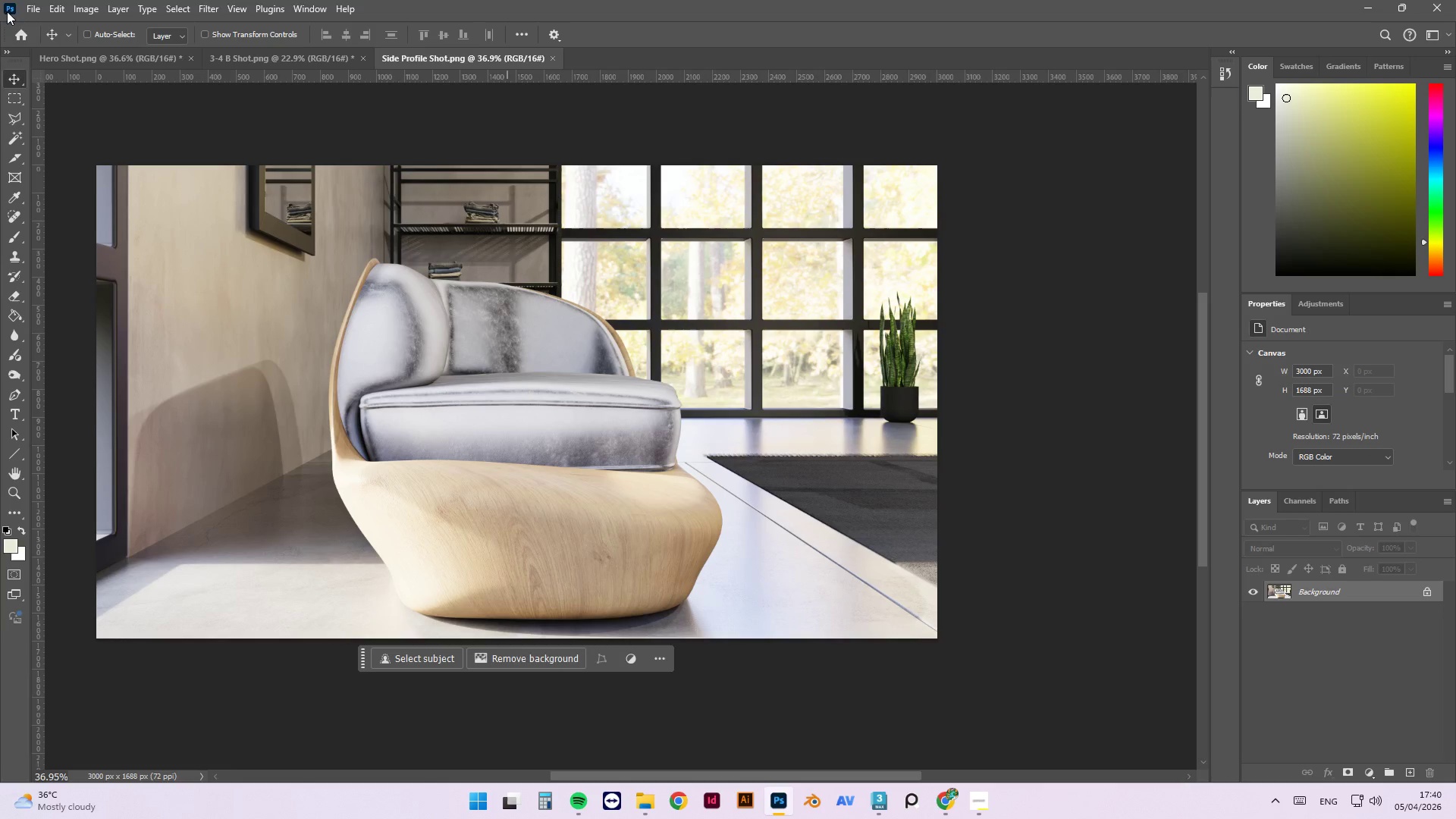 
left_click([34, 8])
 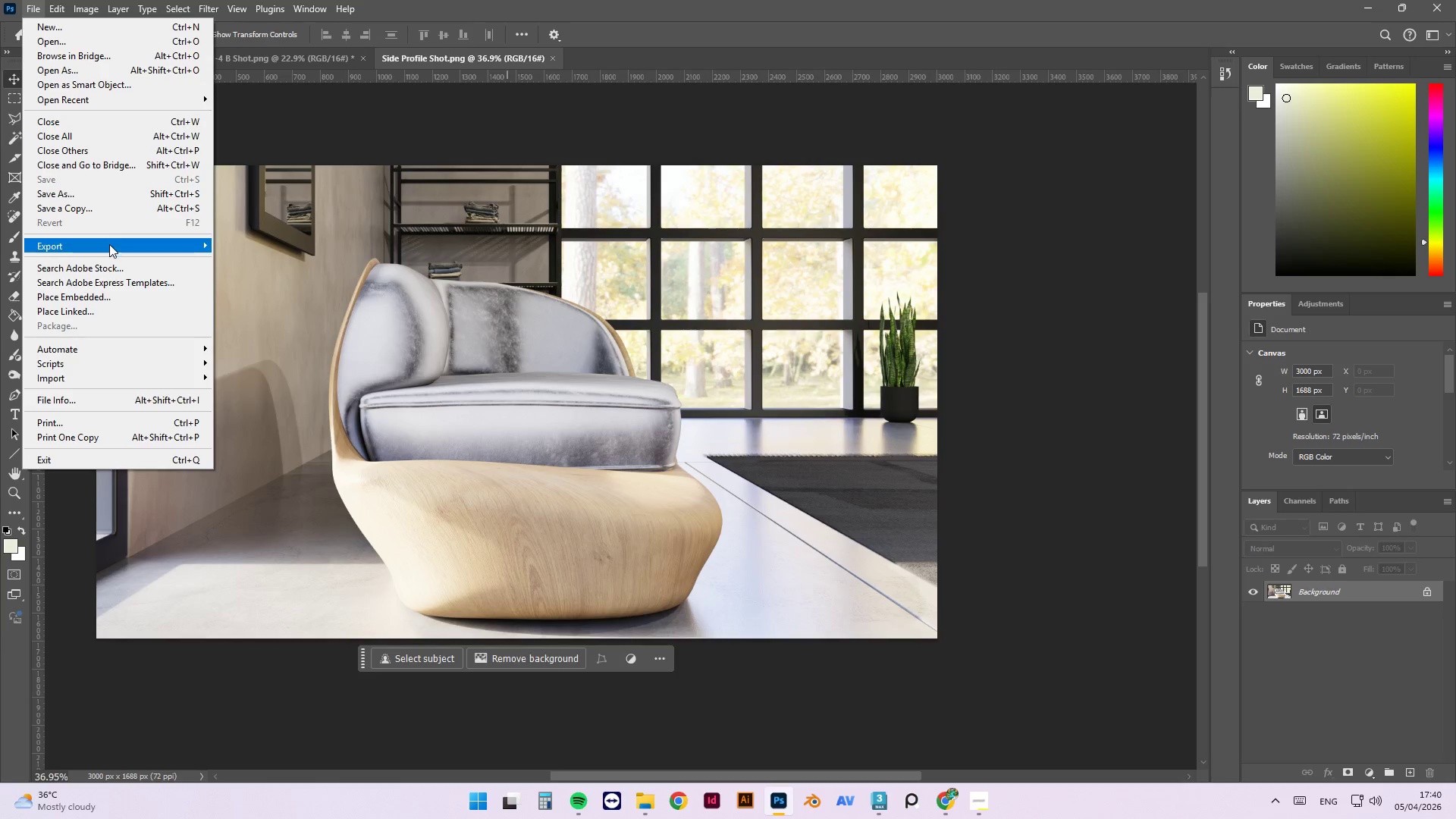 
left_click([109, 244])
 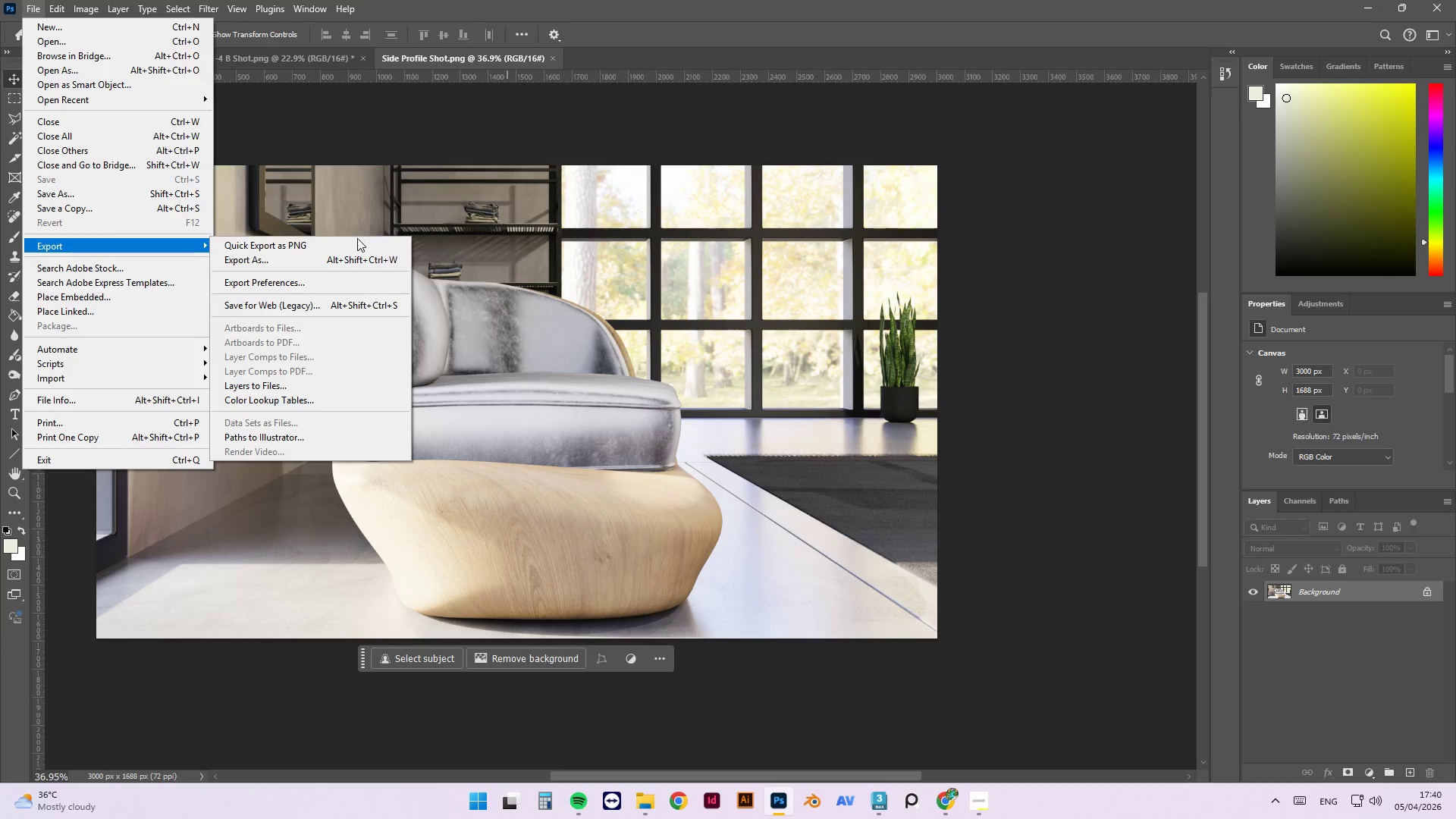 
left_click([356, 240])
 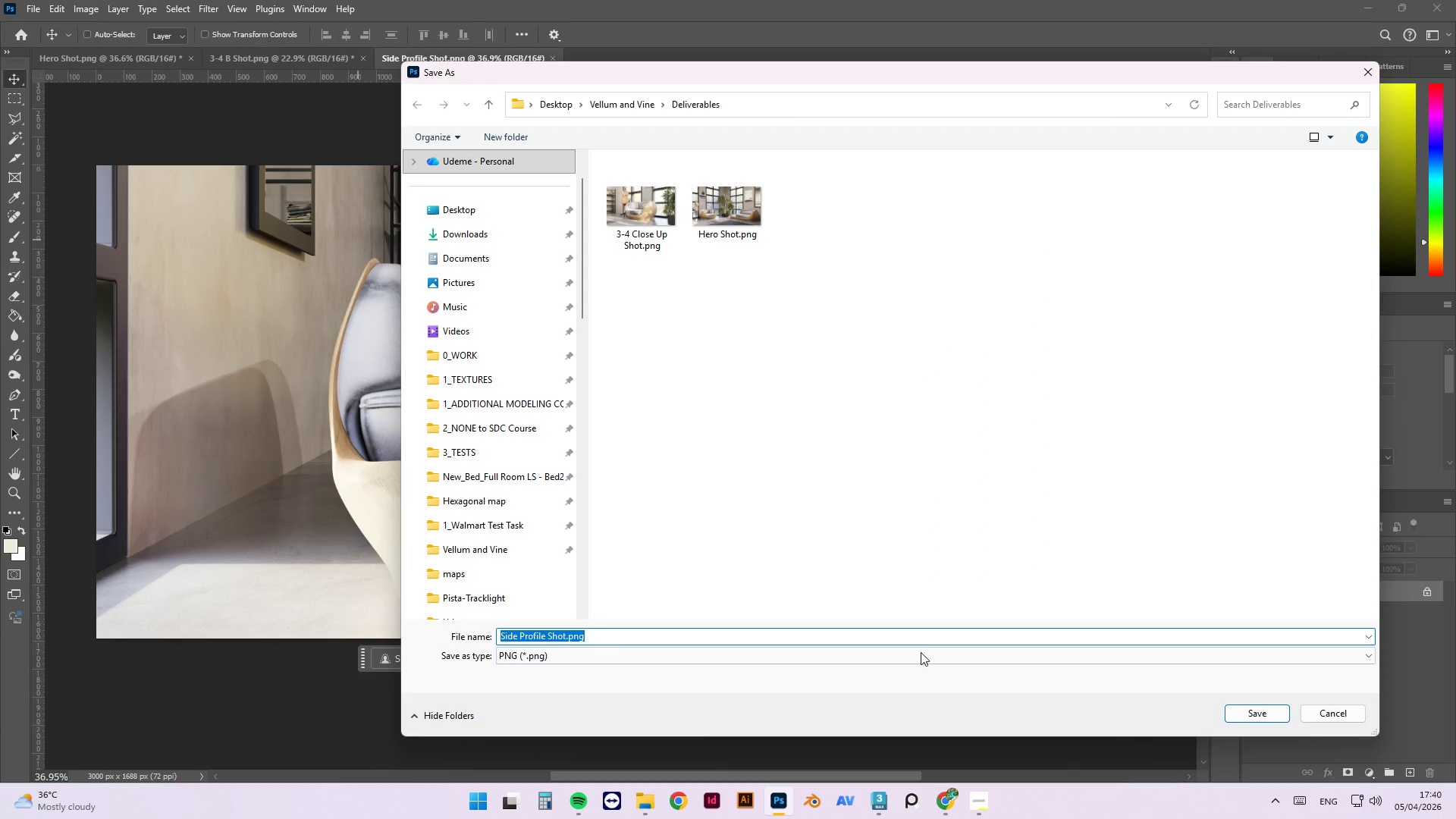 
left_click([1266, 715])
 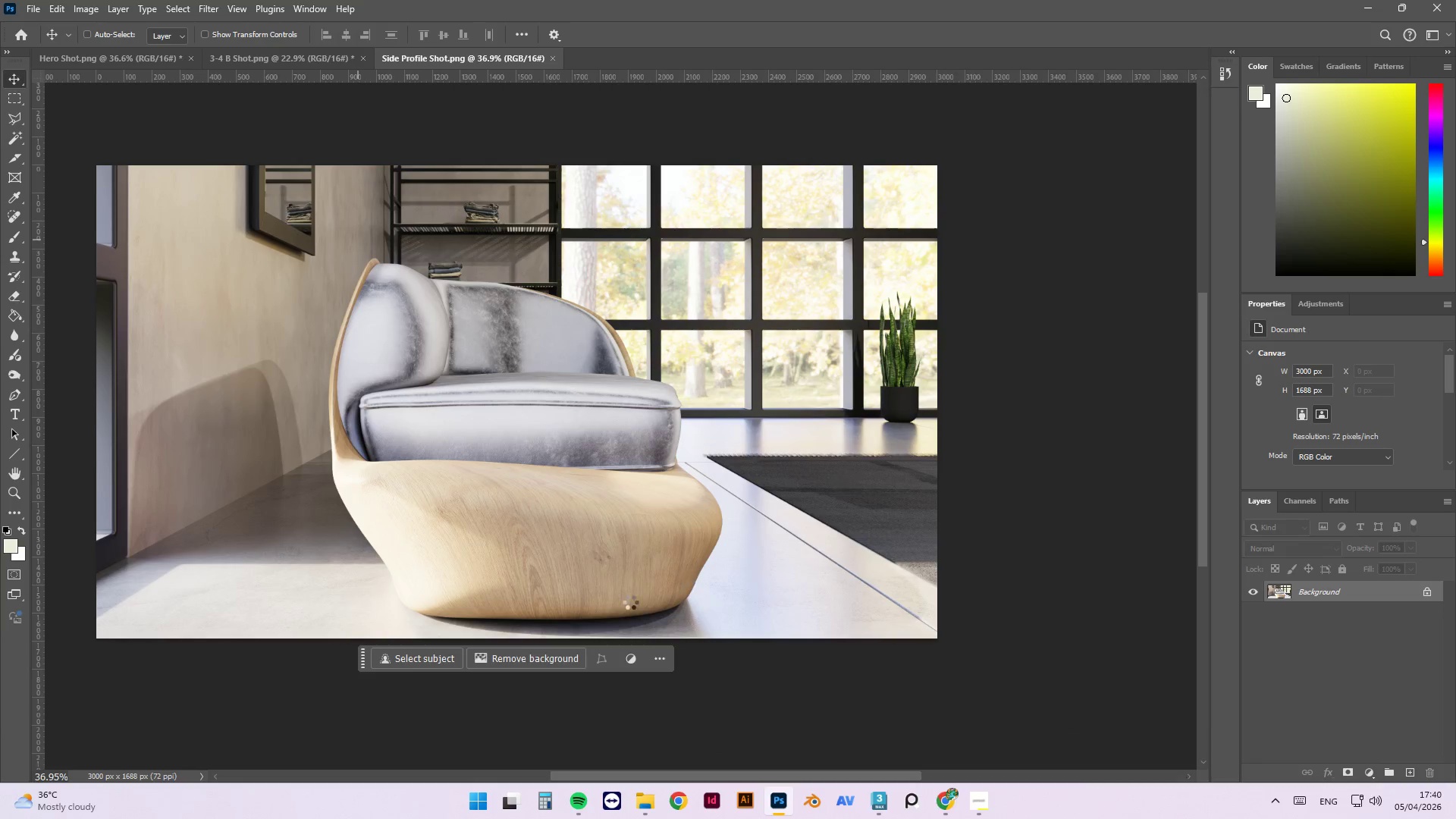 
mouse_move([903, 797])
 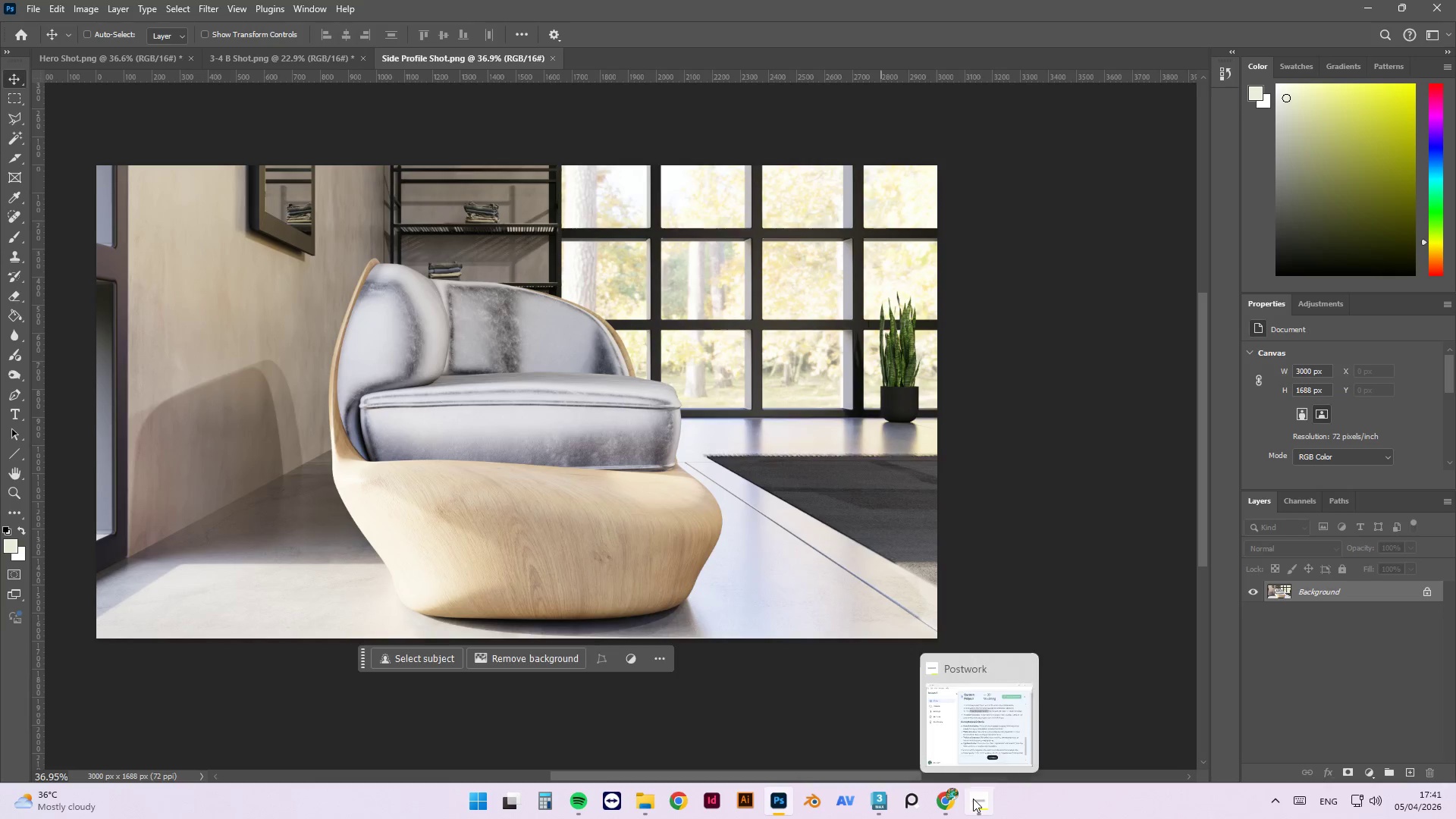 
left_click([973, 799])